 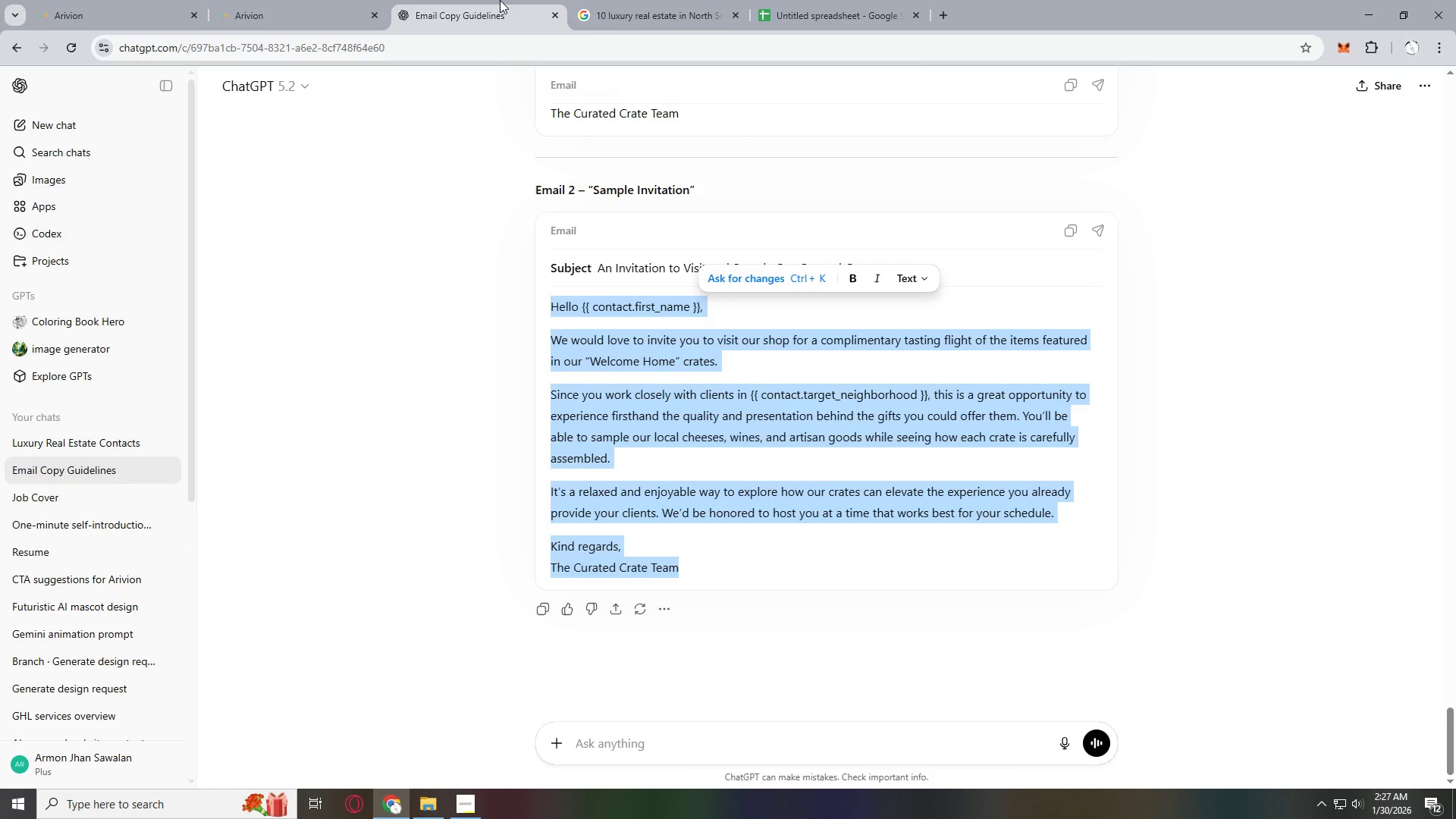 
scroll: coordinate [638, 322], scroll_direction: up, amount: 7.0
 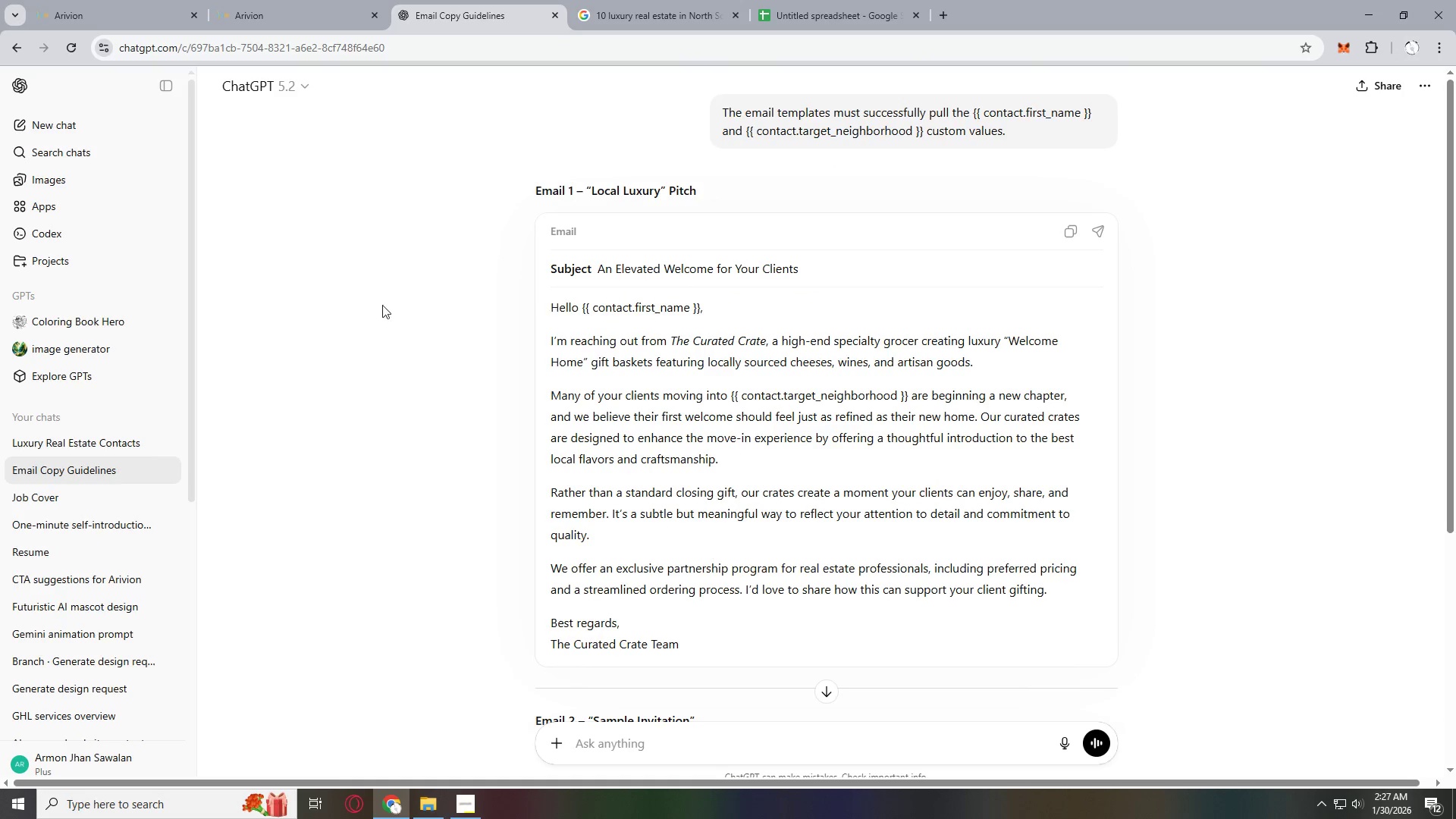 
left_click([58, 441])
 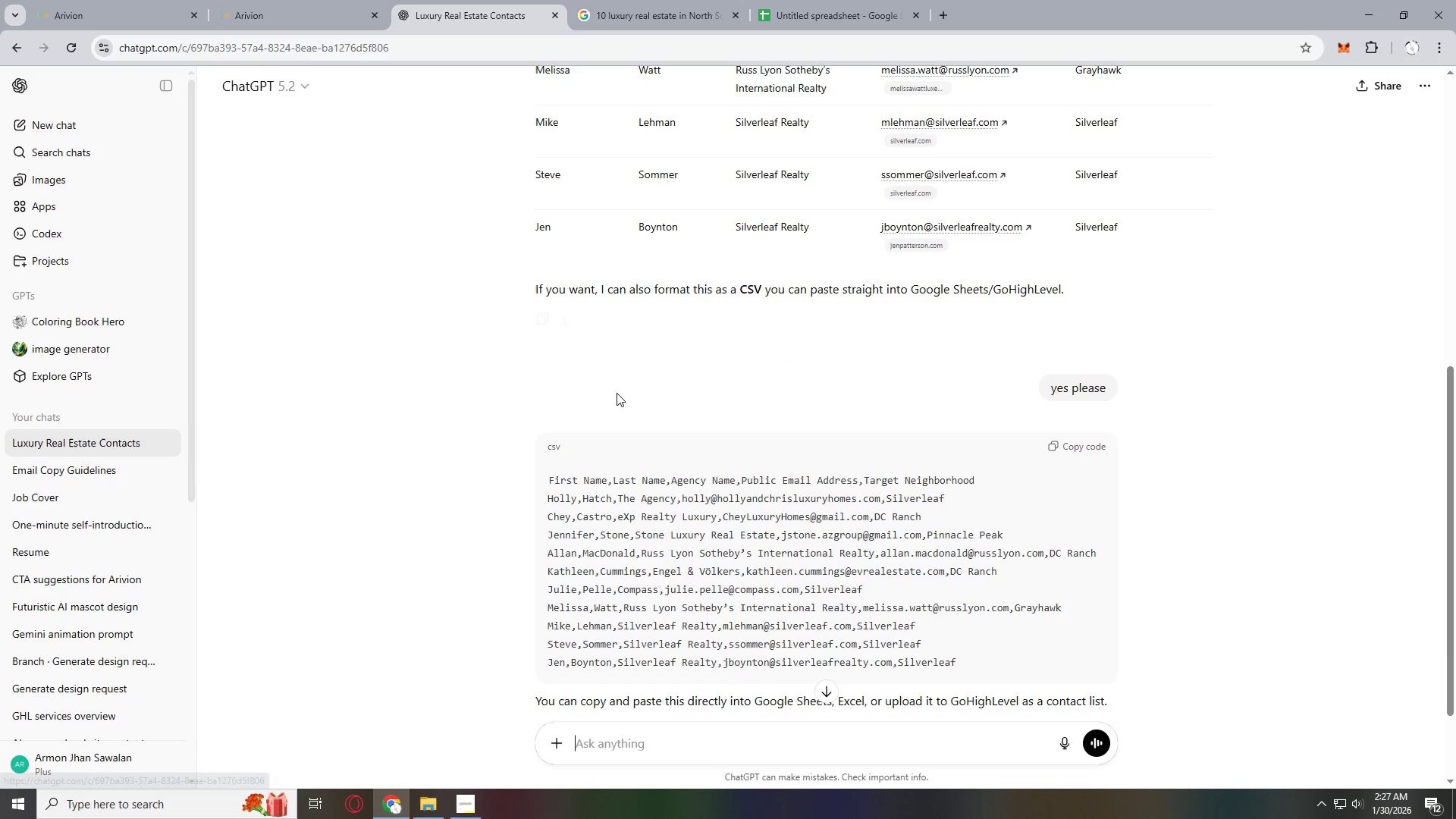 
scroll: coordinate [576, 293], scroll_direction: up, amount: 5.0
 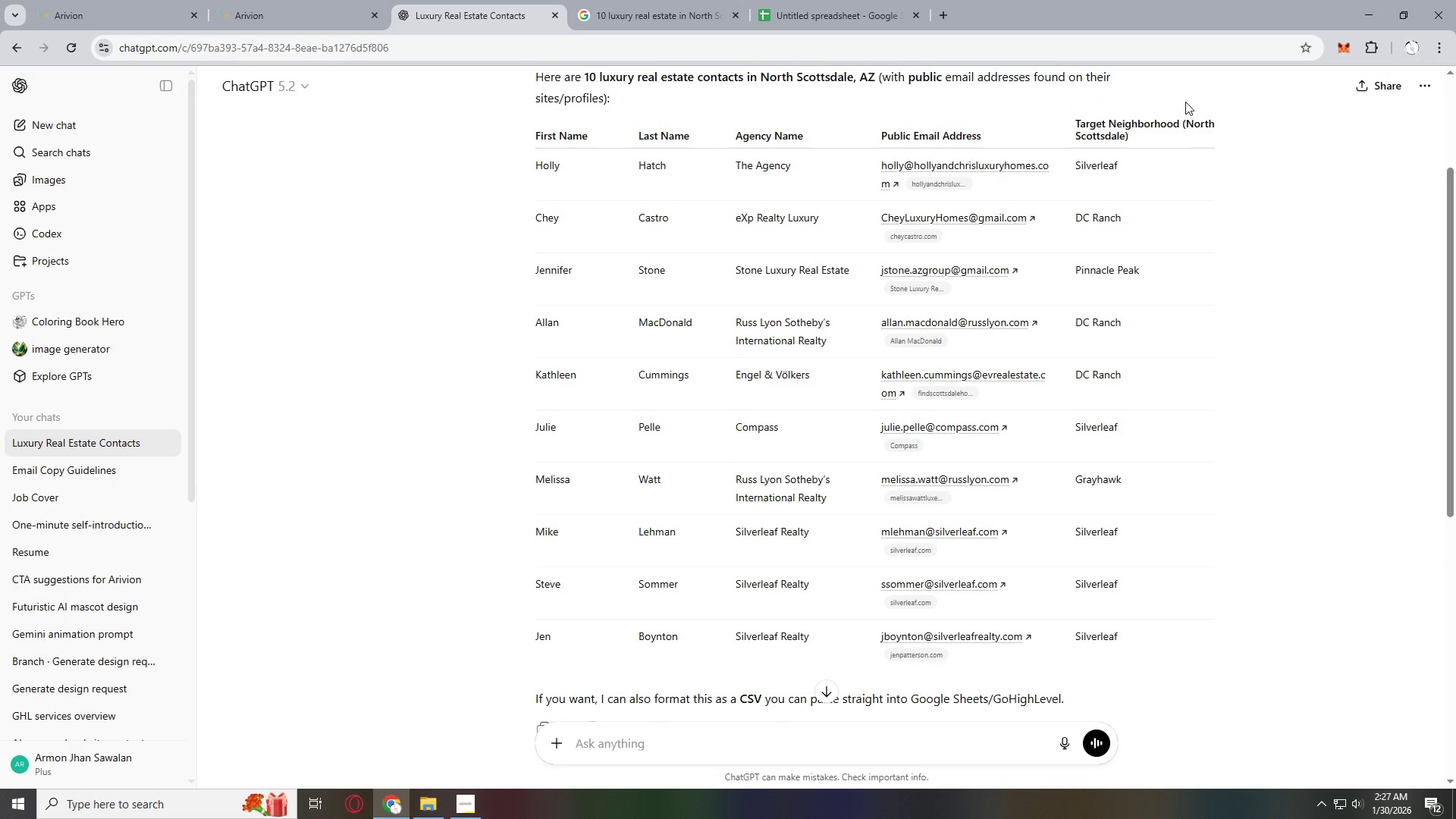 
scroll: coordinate [726, 438], scroll_direction: down, amount: 5.0
 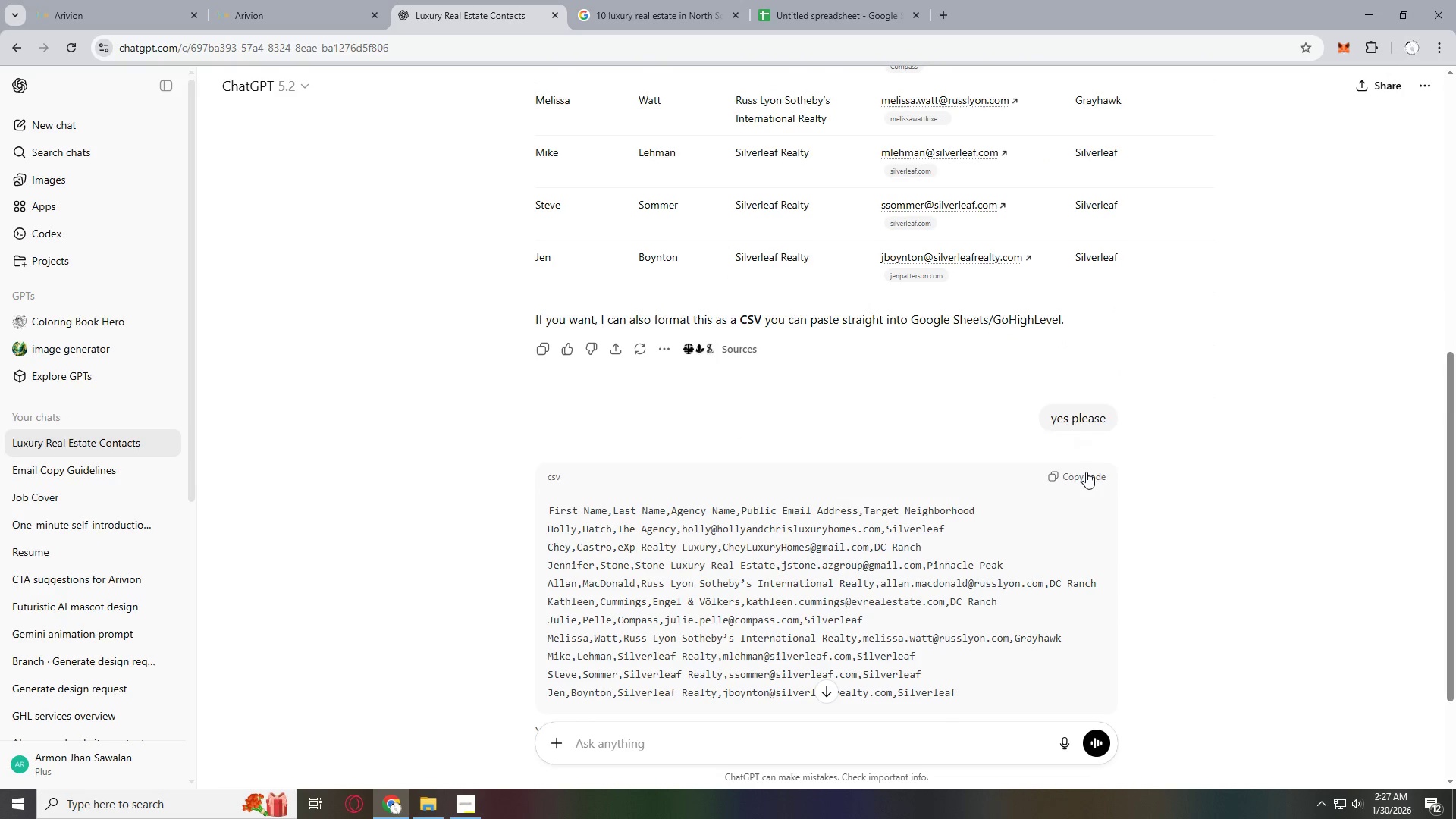 
left_click([1086, 477])
 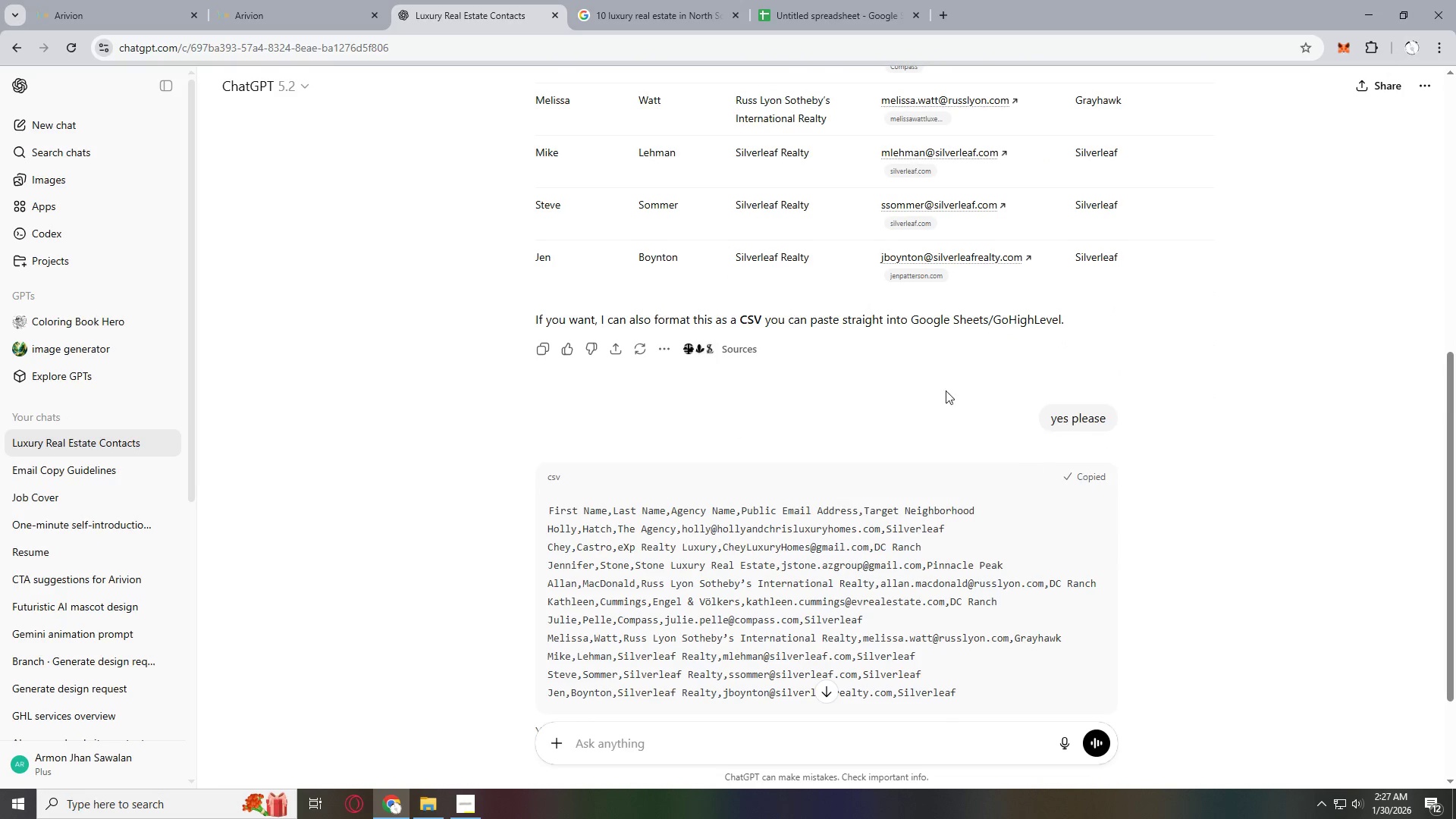 
left_click([850, 0])
 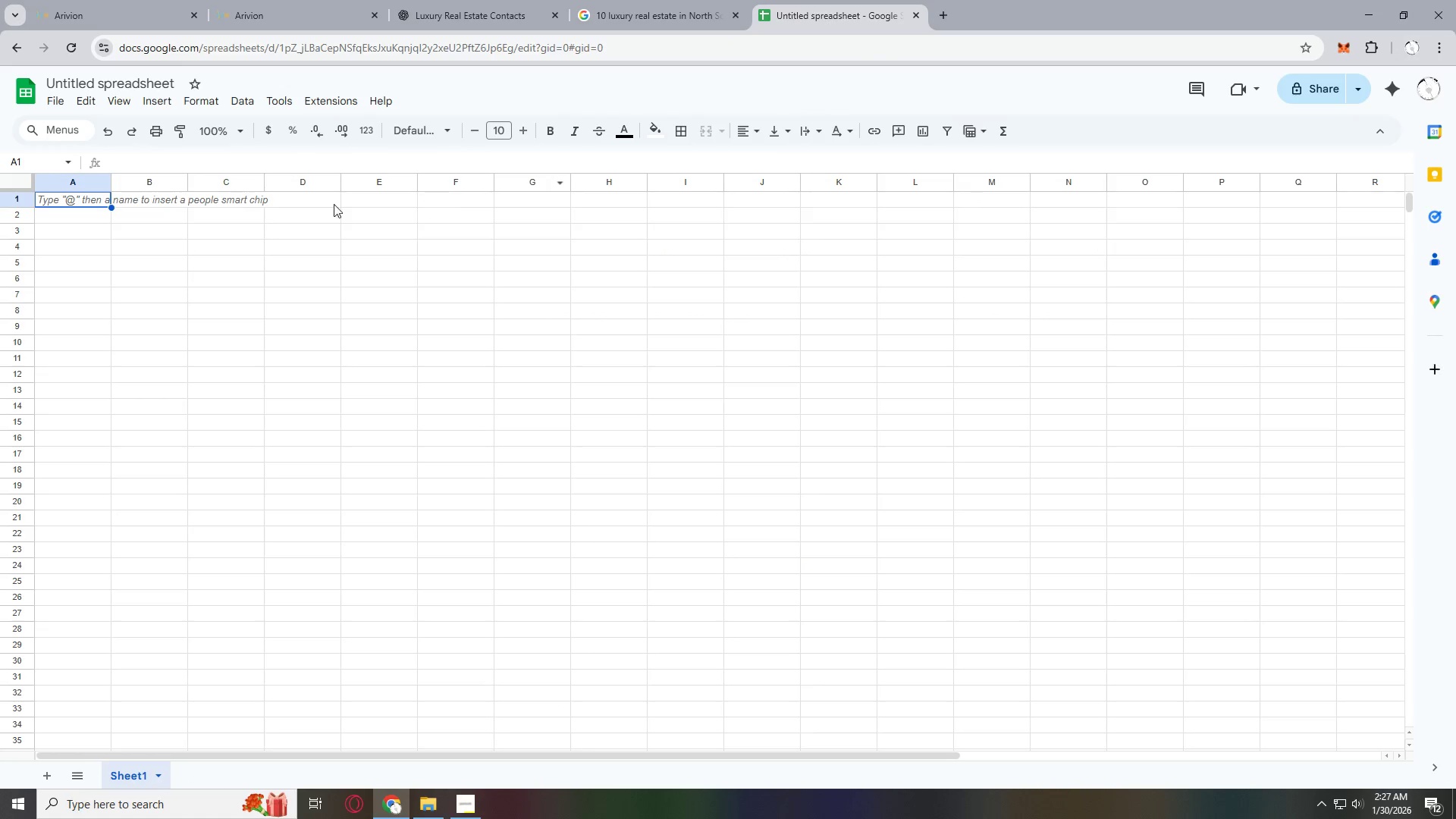 
key(Control+ControlLeft)
 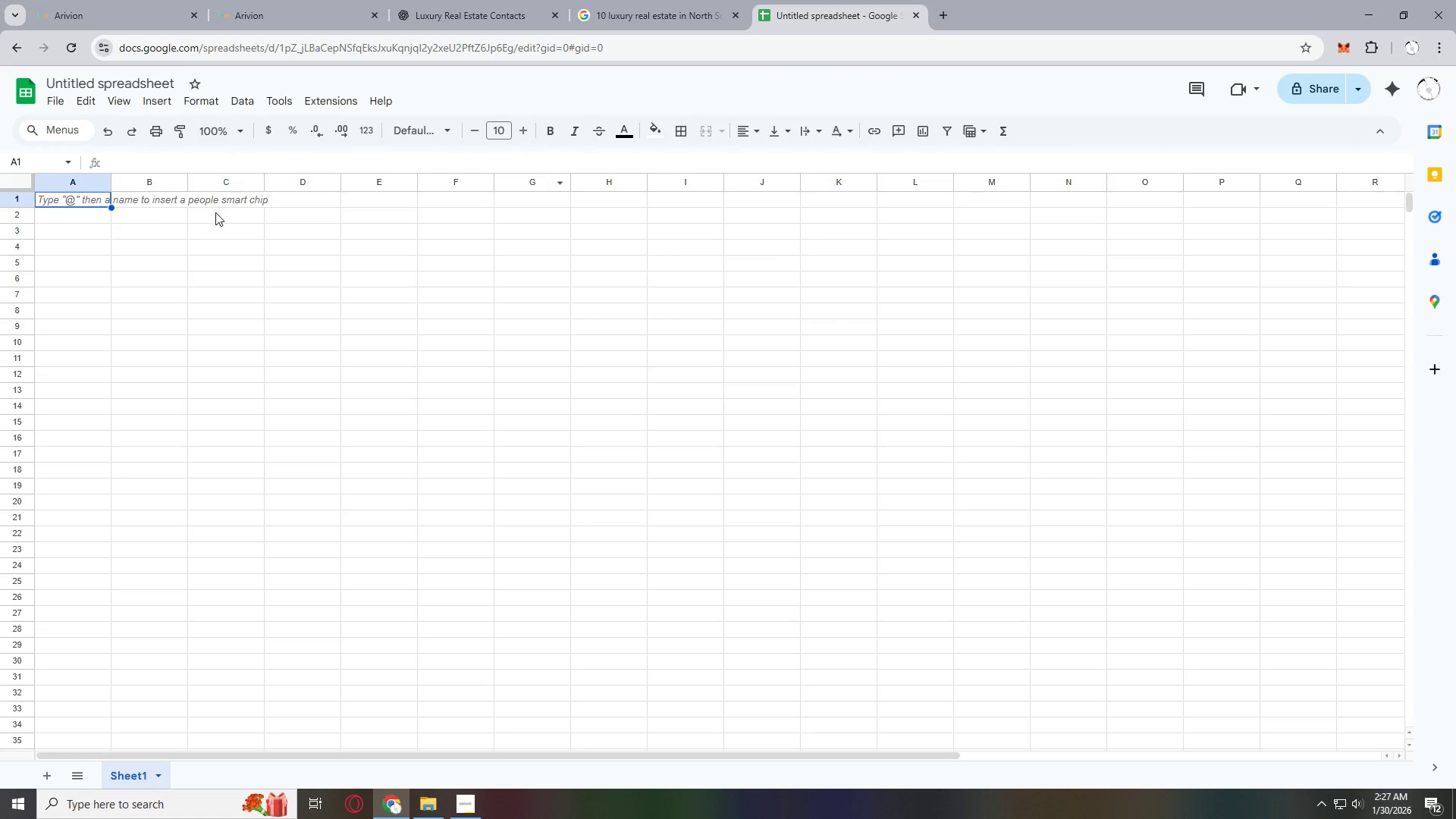 
key(Control+V)
 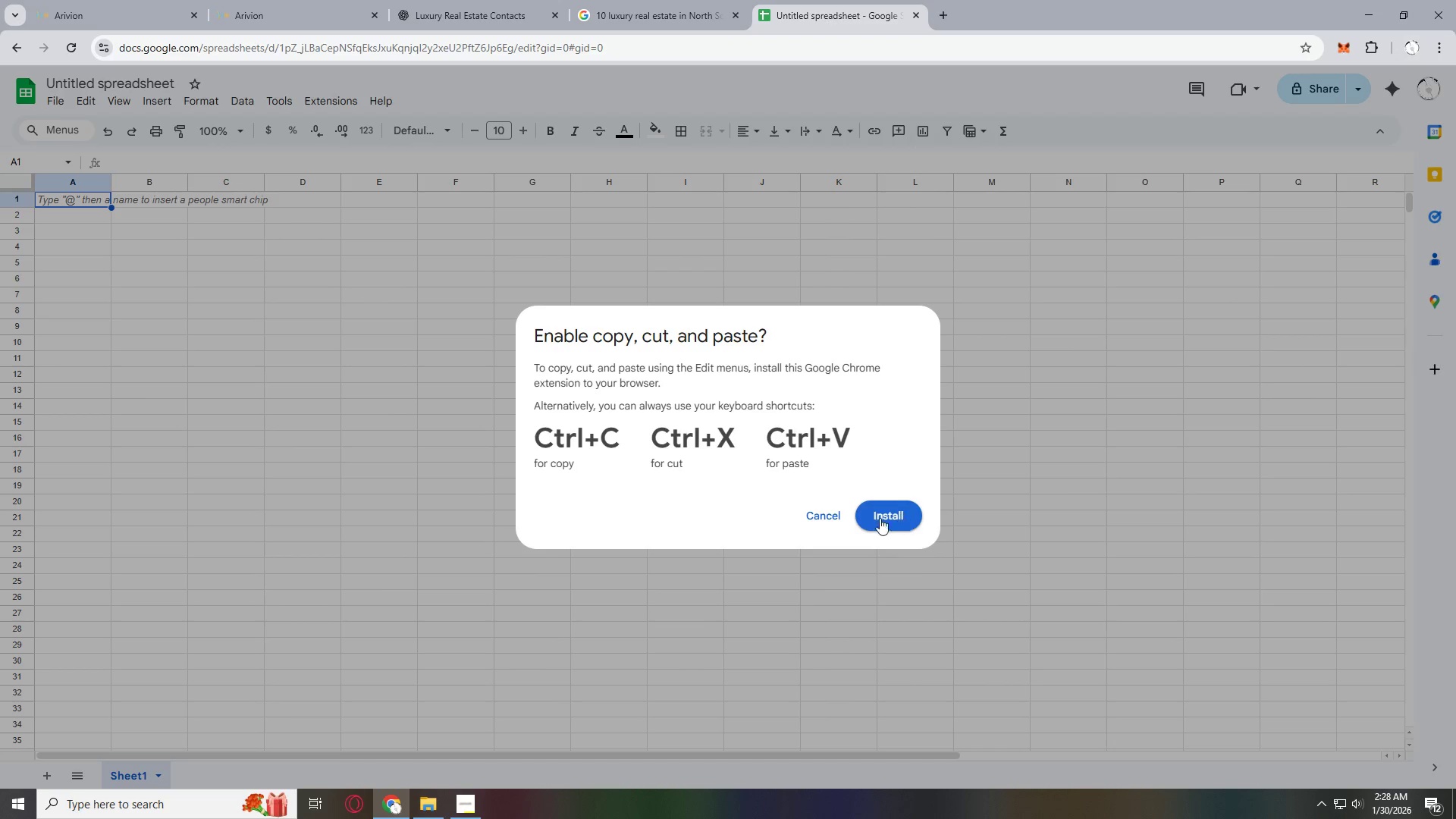 
left_click([817, 522])
 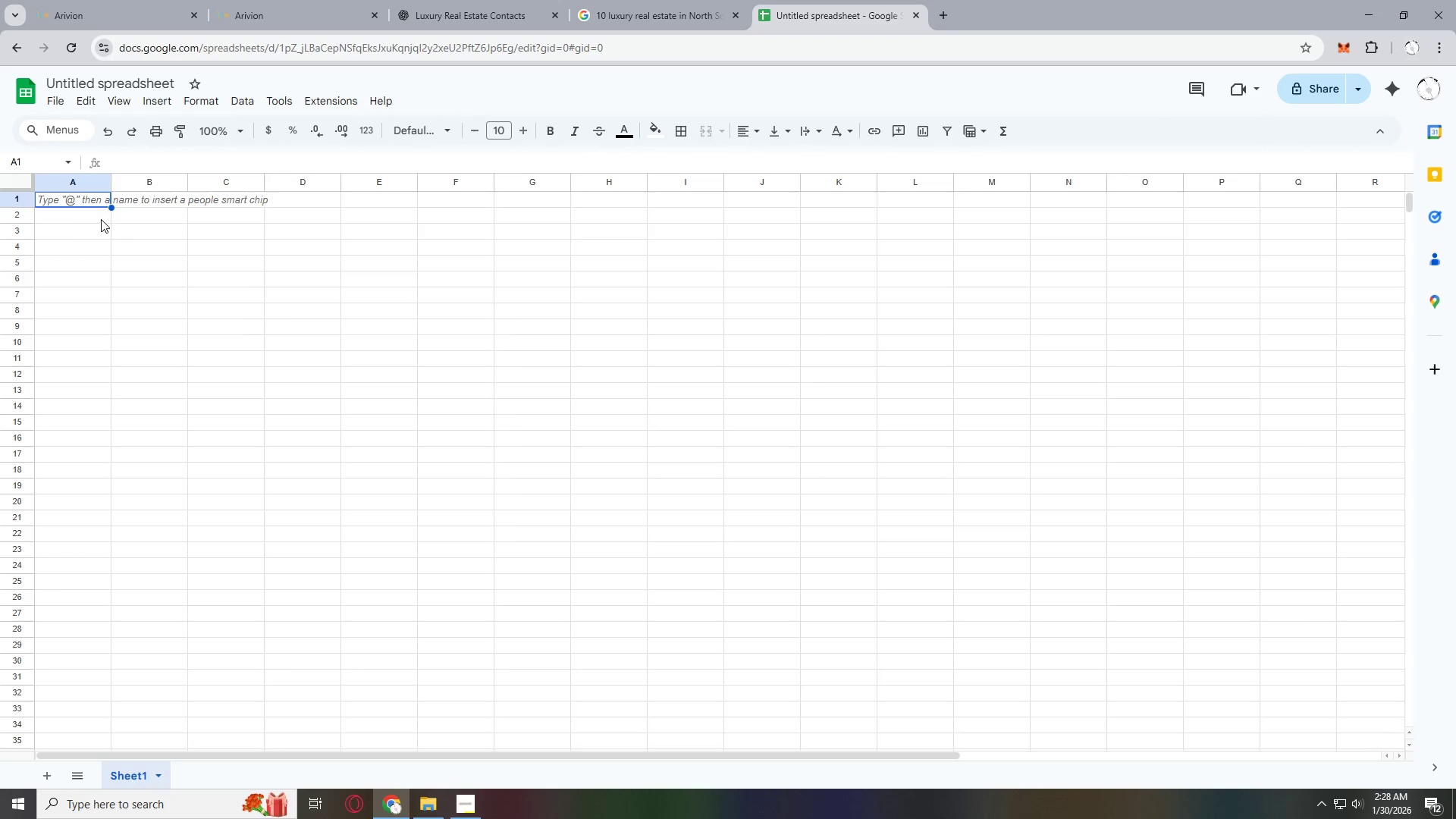 
left_click([79, 203])
 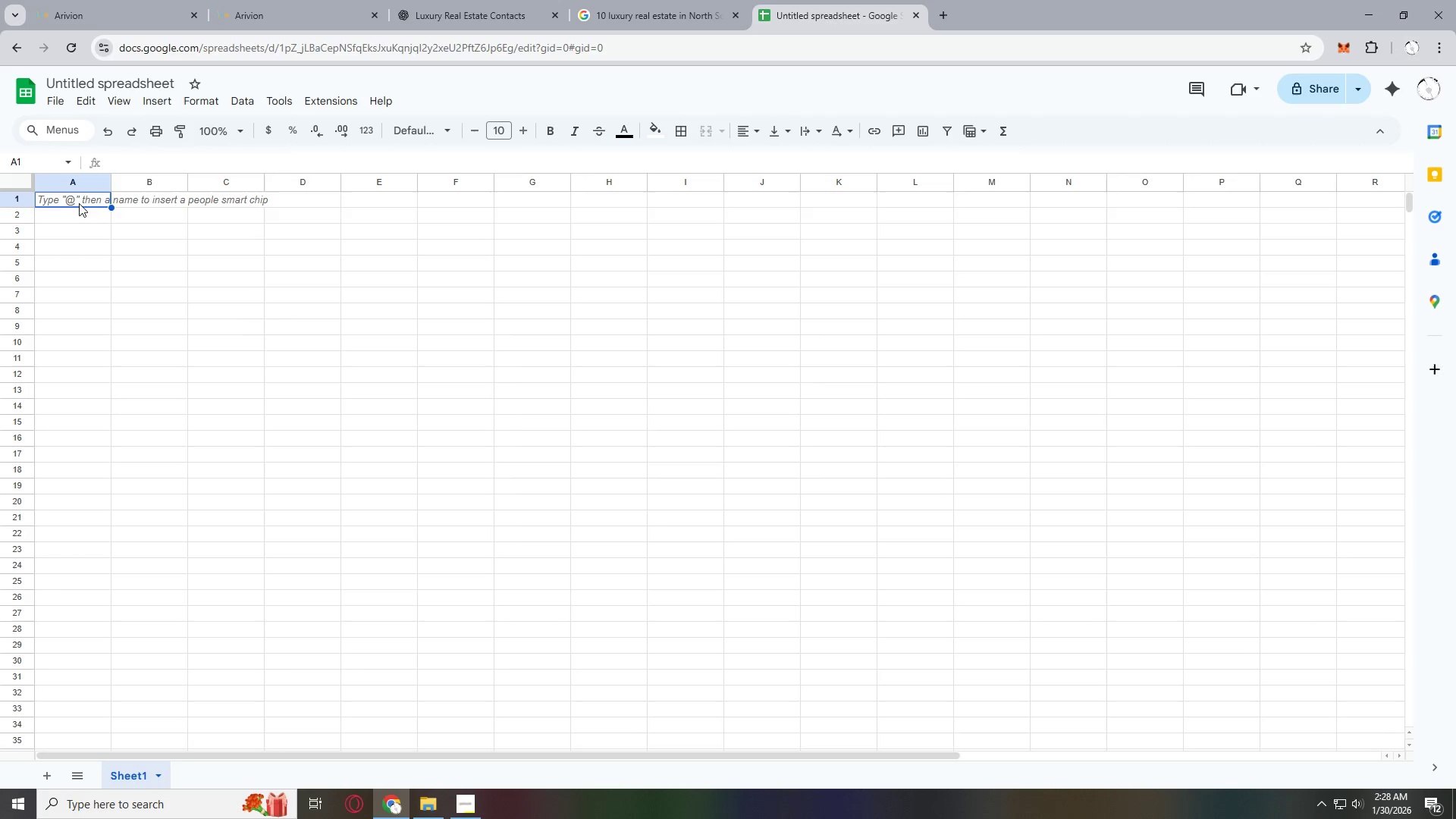 
key(Control+ControlLeft)
 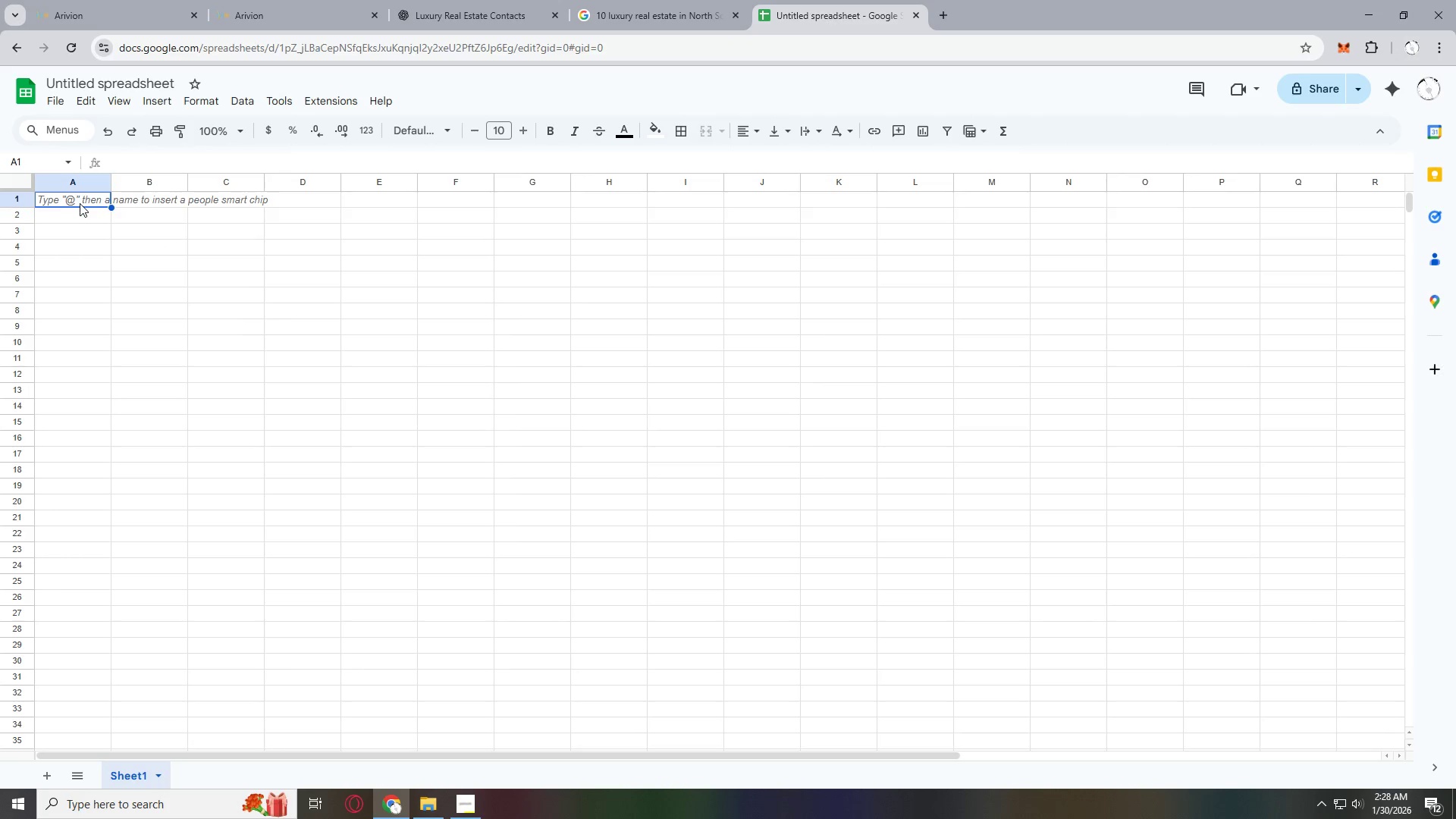 
key(Control+V)
 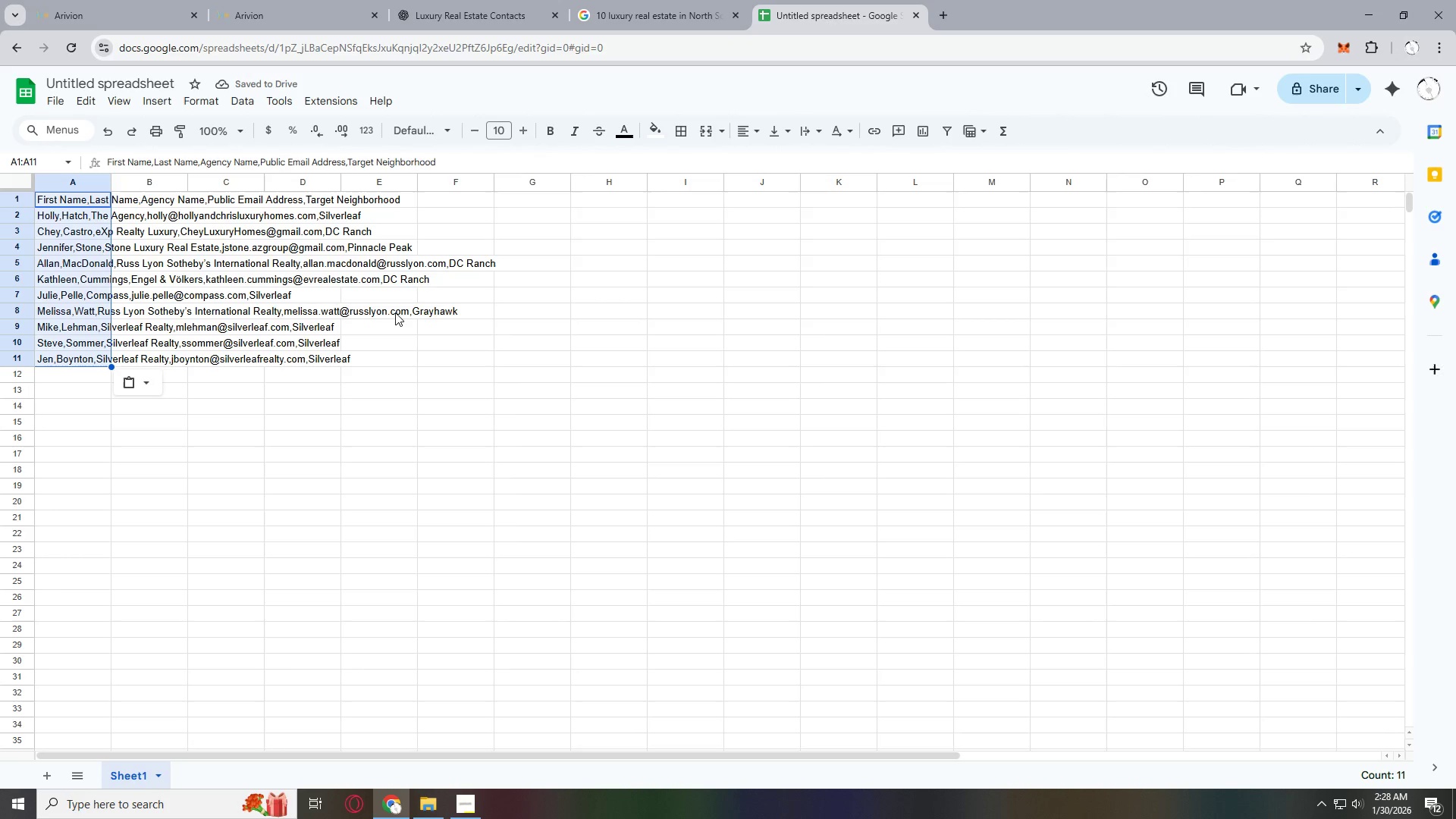 
left_click([391, 314])
 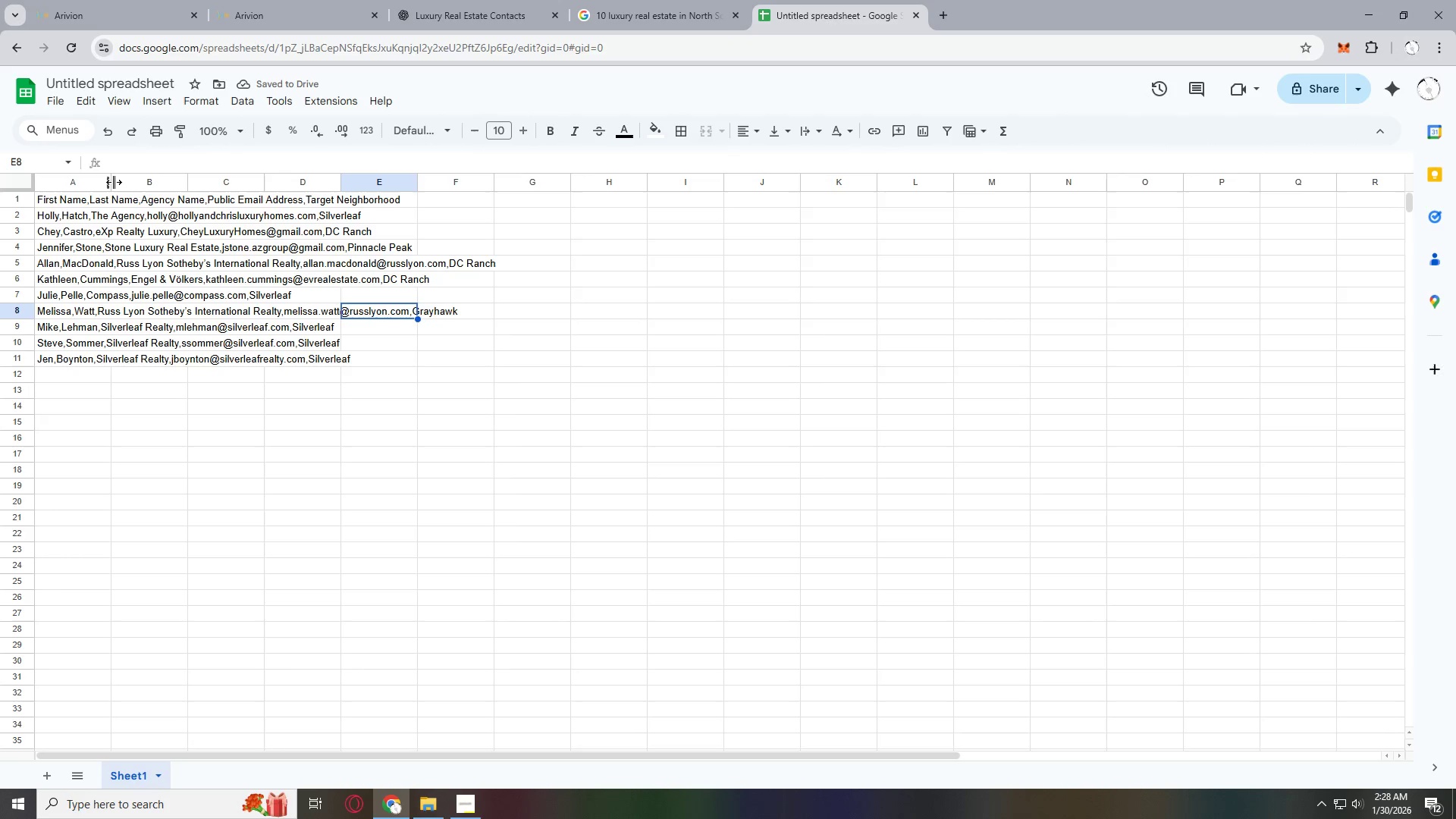 
left_click_drag(start_coordinate=[112, 183], to_coordinate=[199, 184])
 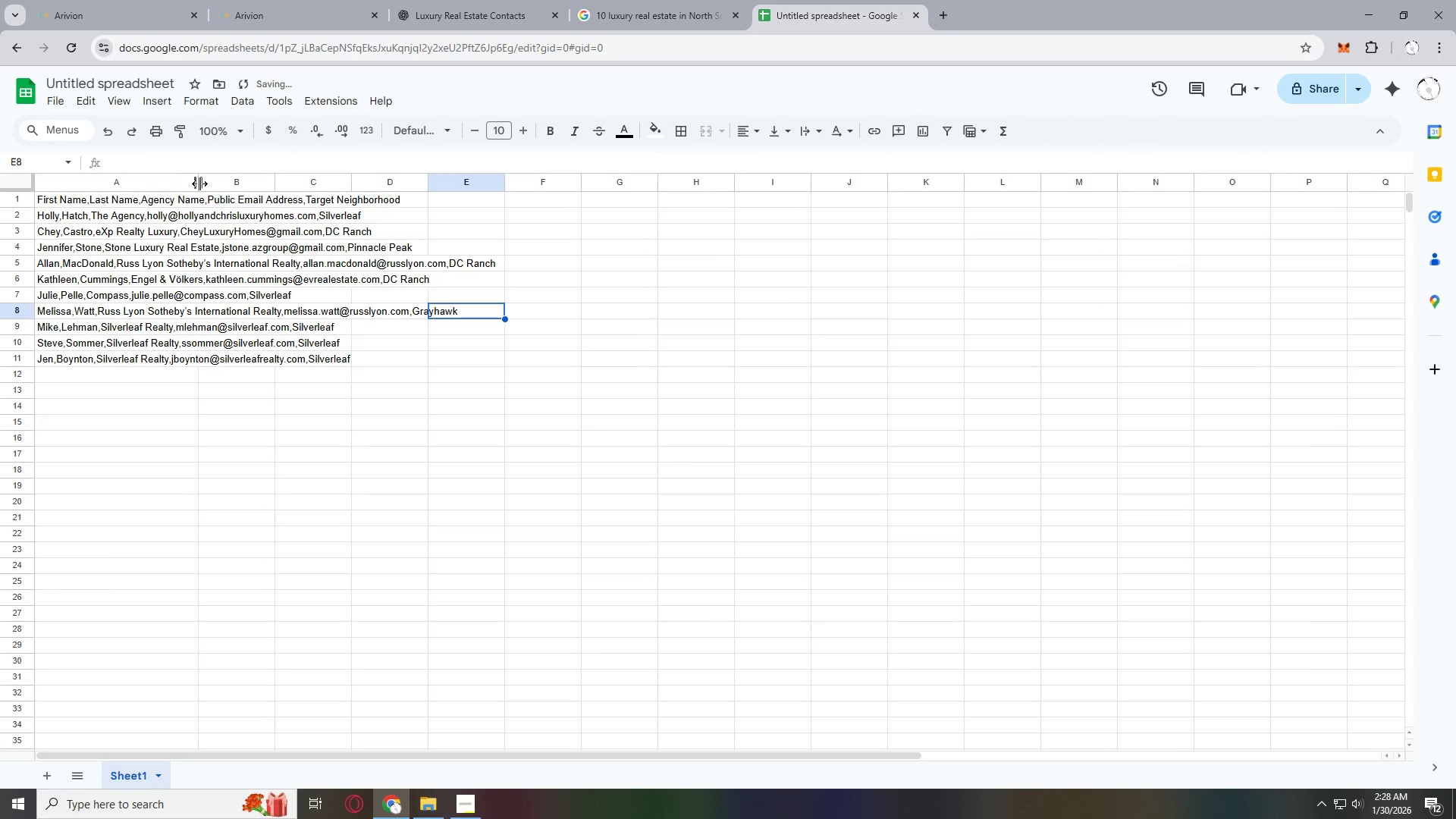 
key(Control+Z)
 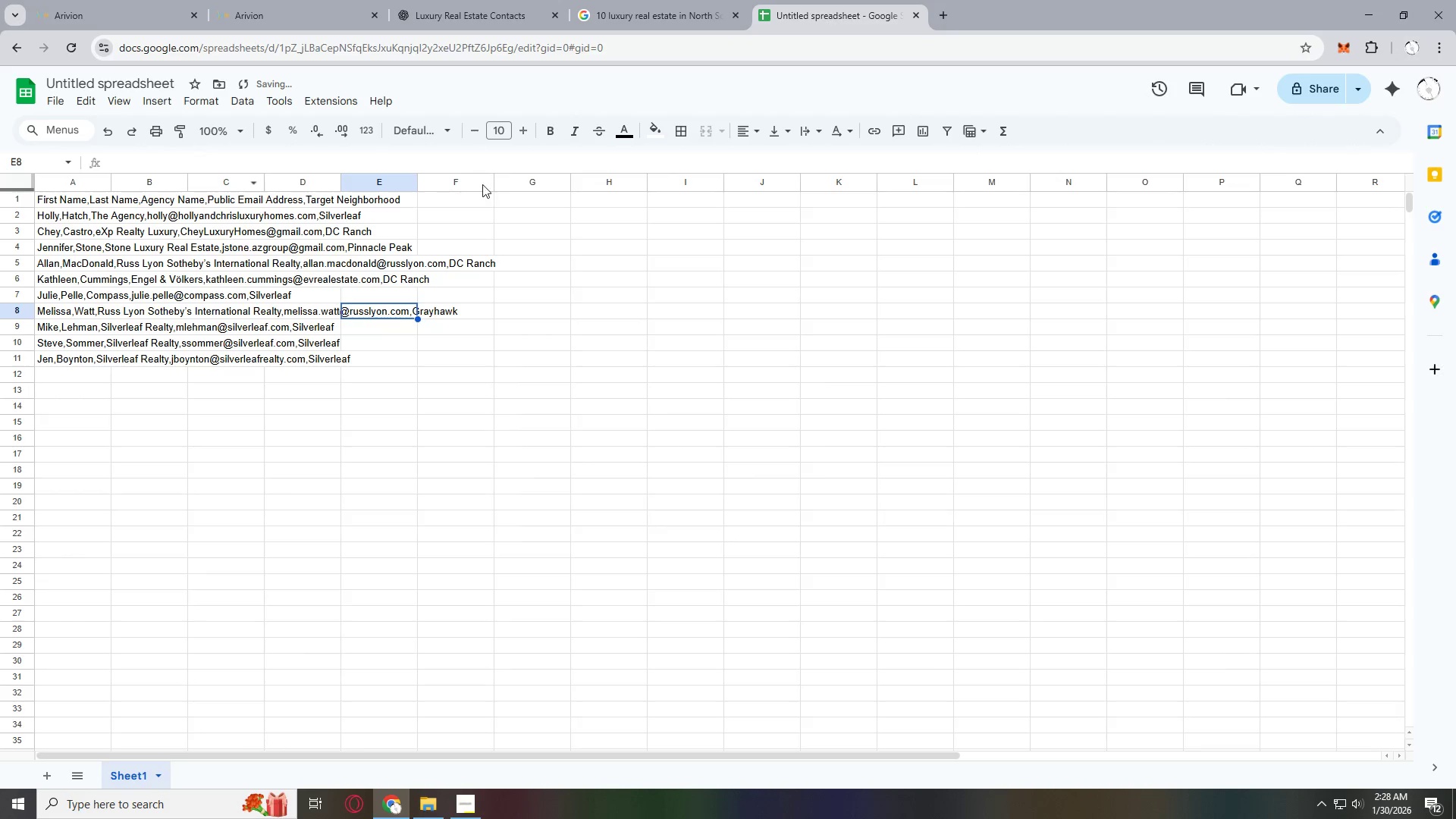 
key(Control+ControlLeft)
 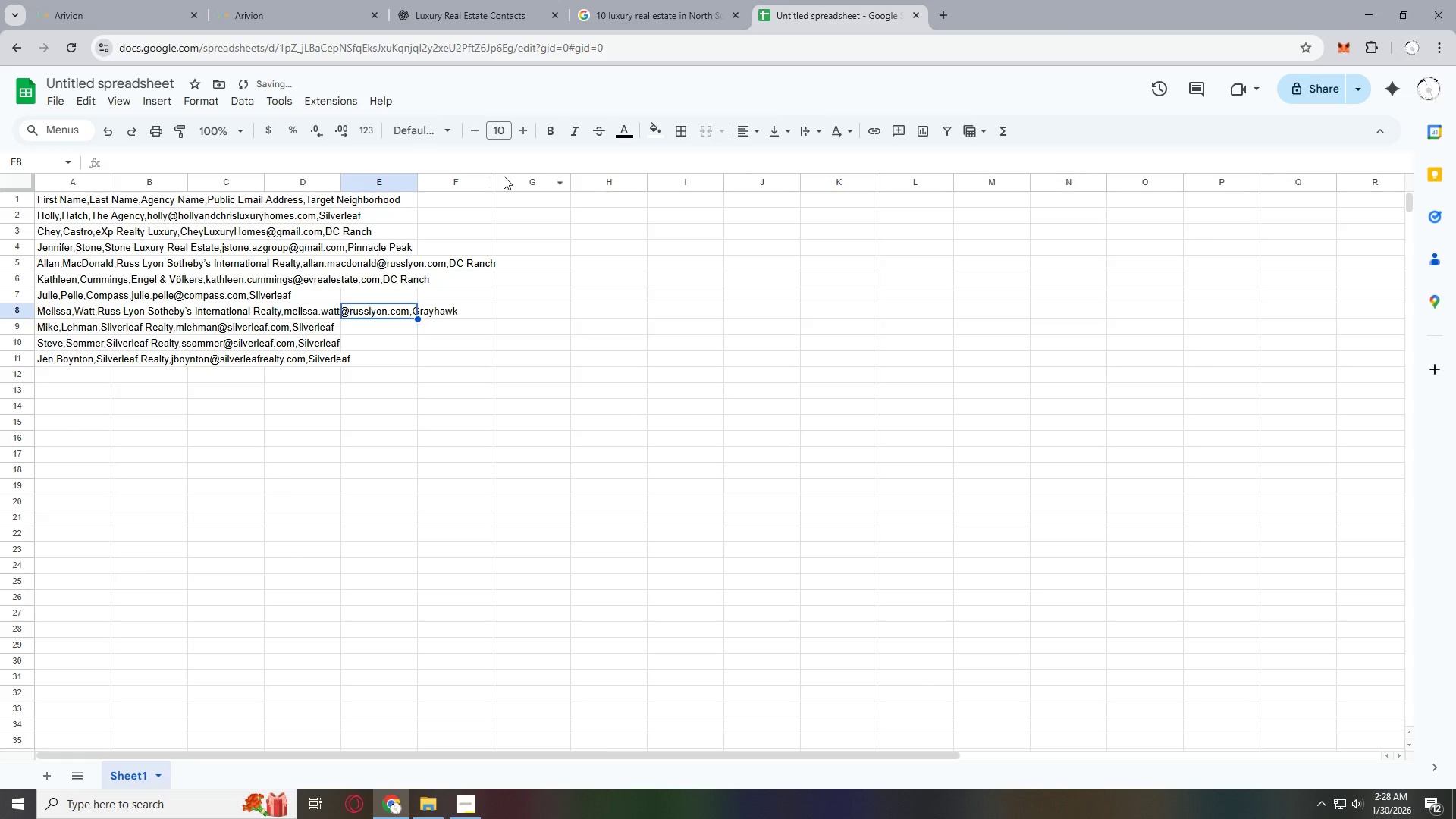 
key(Control+Z)
 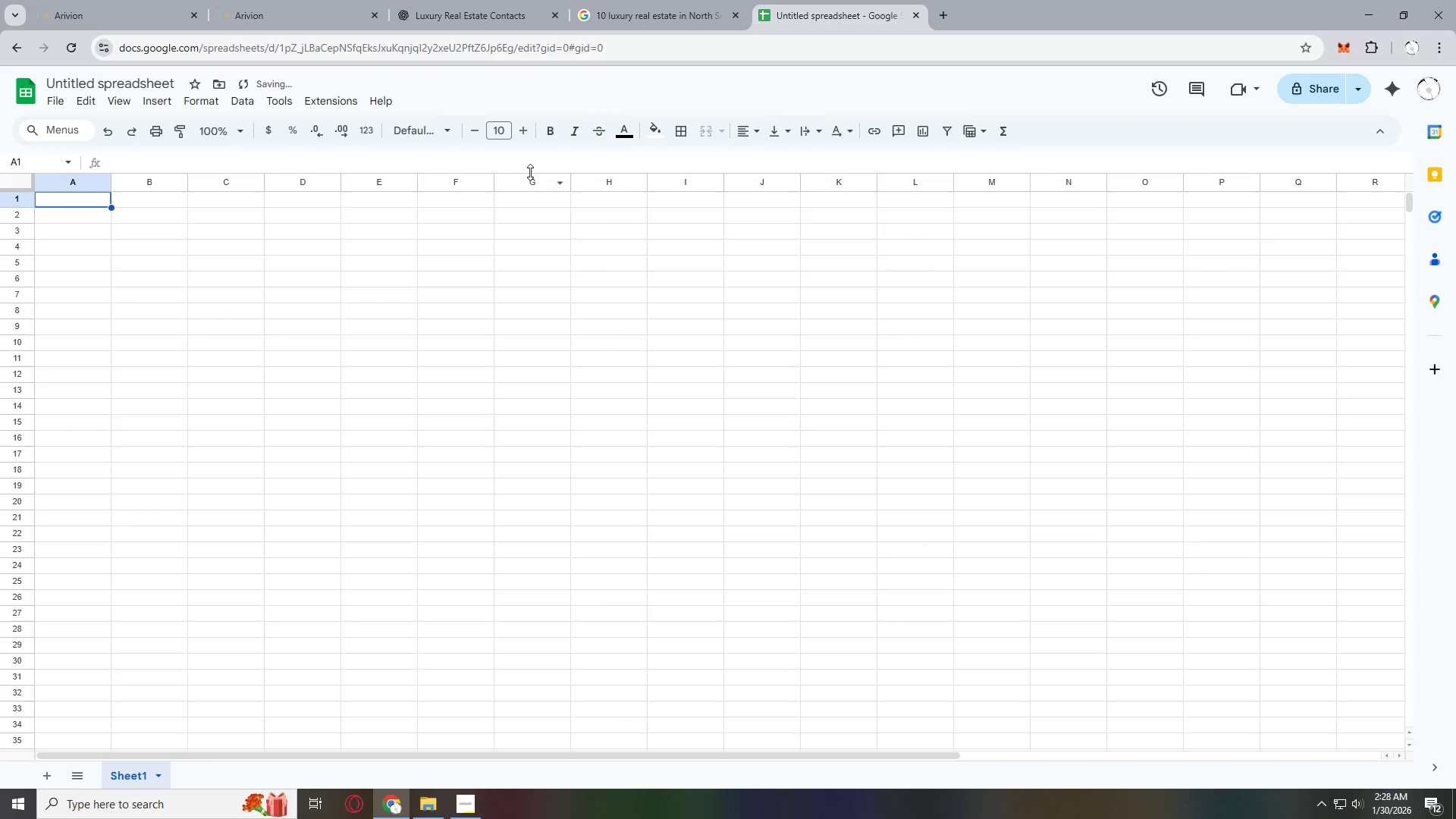 
left_click([676, 0])
 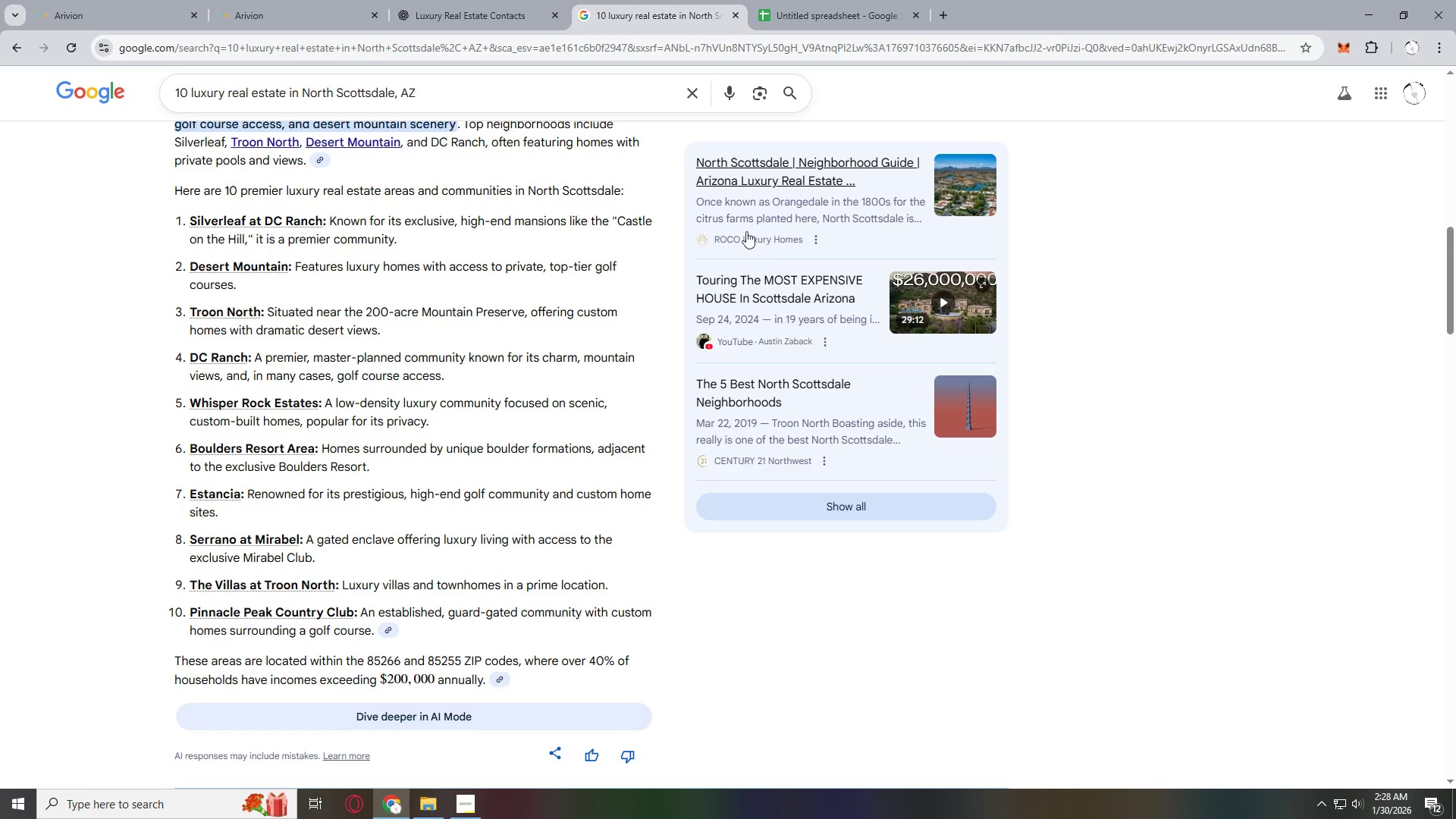 
left_click([475, 0])
 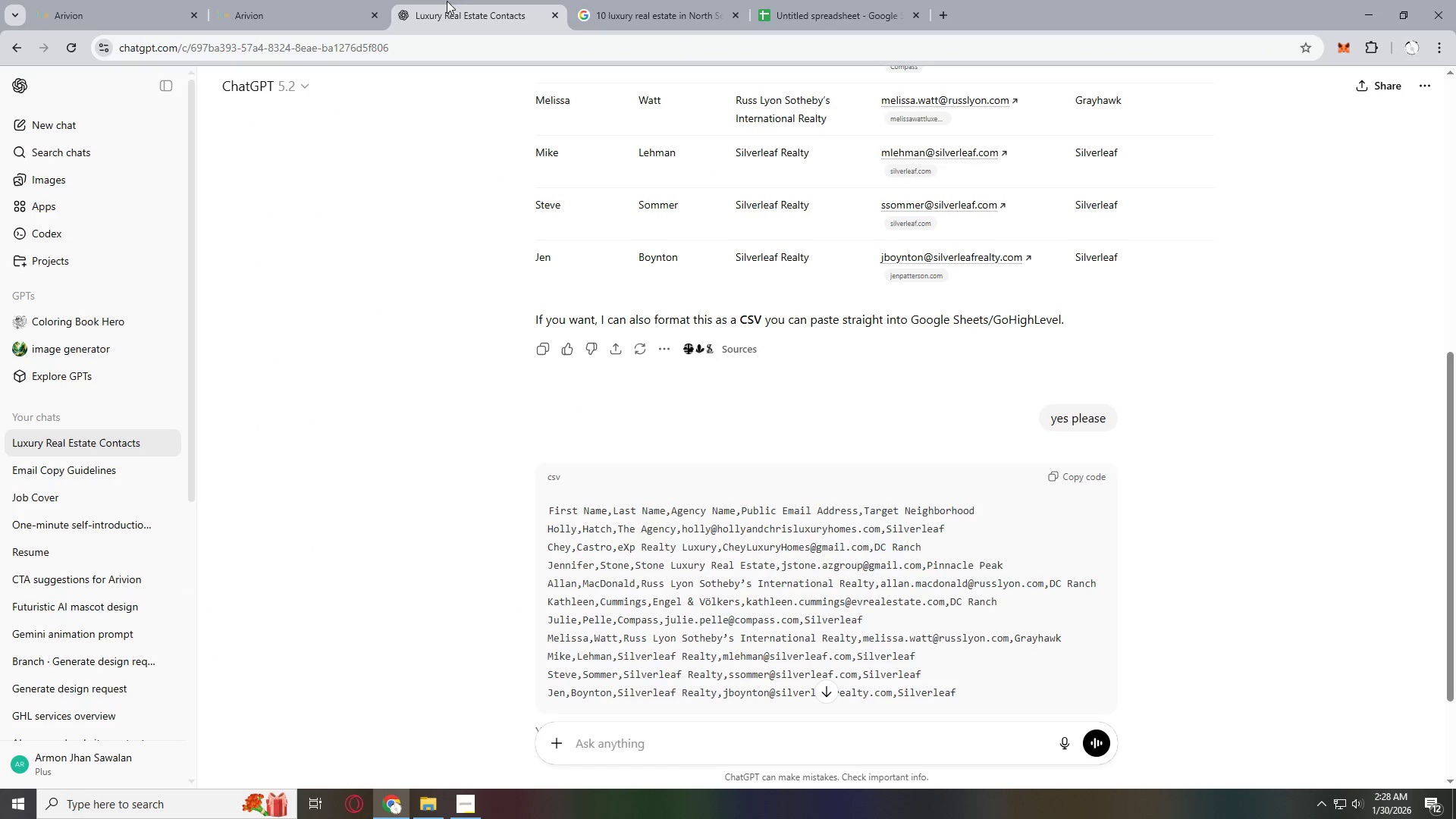 
scroll: coordinate [613, 330], scroll_direction: up, amount: 5.0
 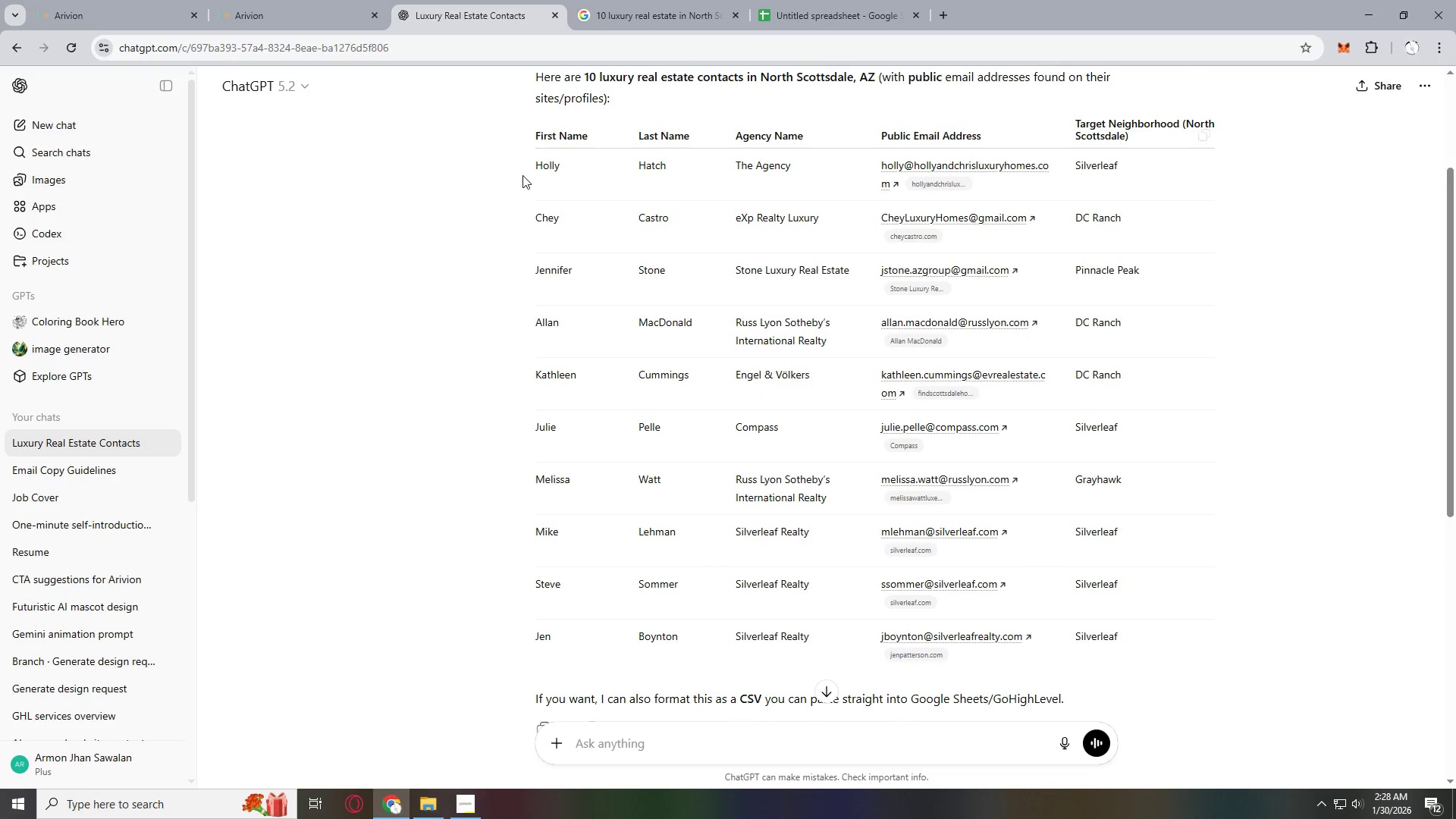 
left_click_drag(start_coordinate=[525, 168], to_coordinate=[1128, 628])
 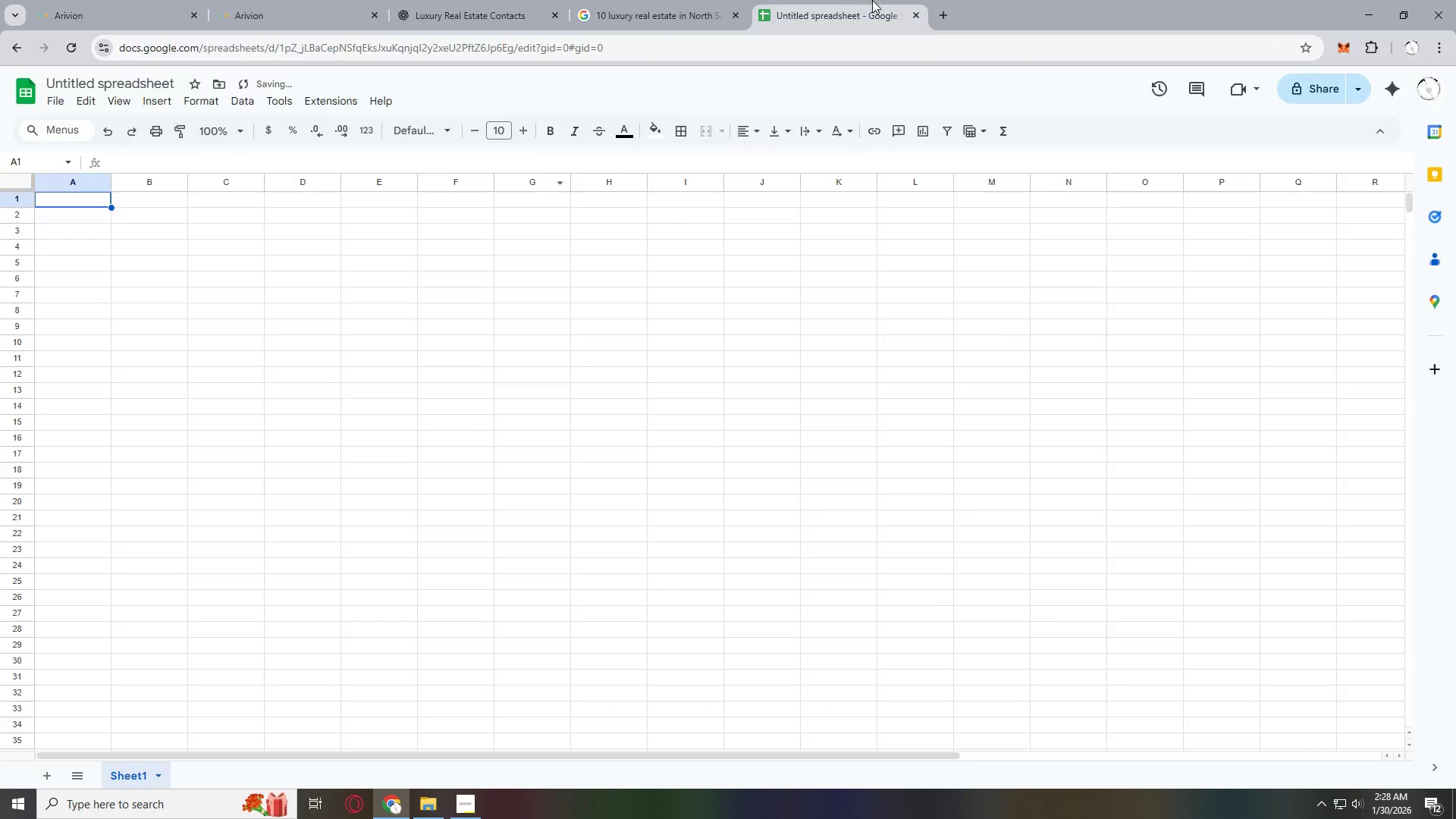 
key(Control+C)
 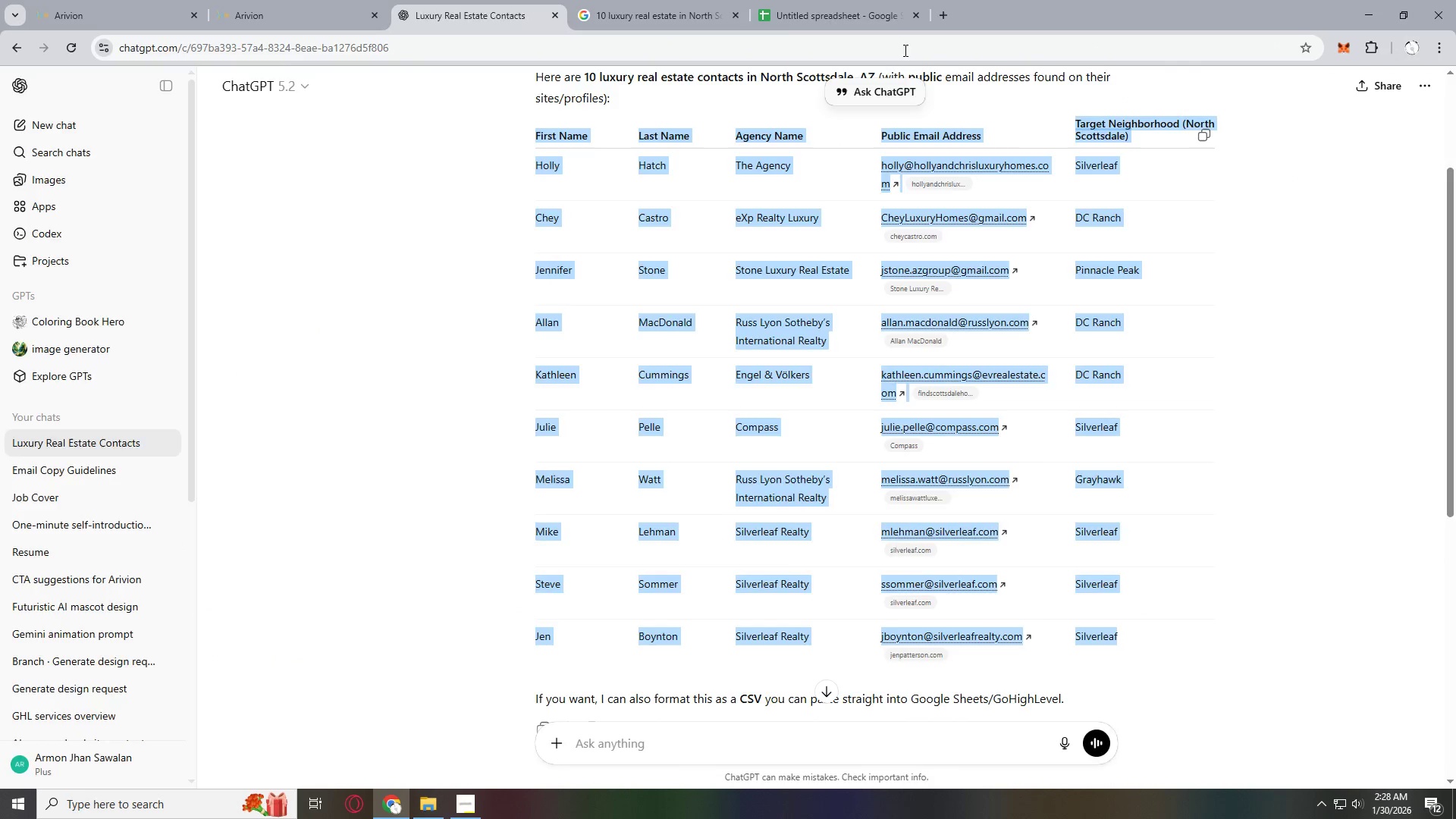 
left_click([872, 0])
 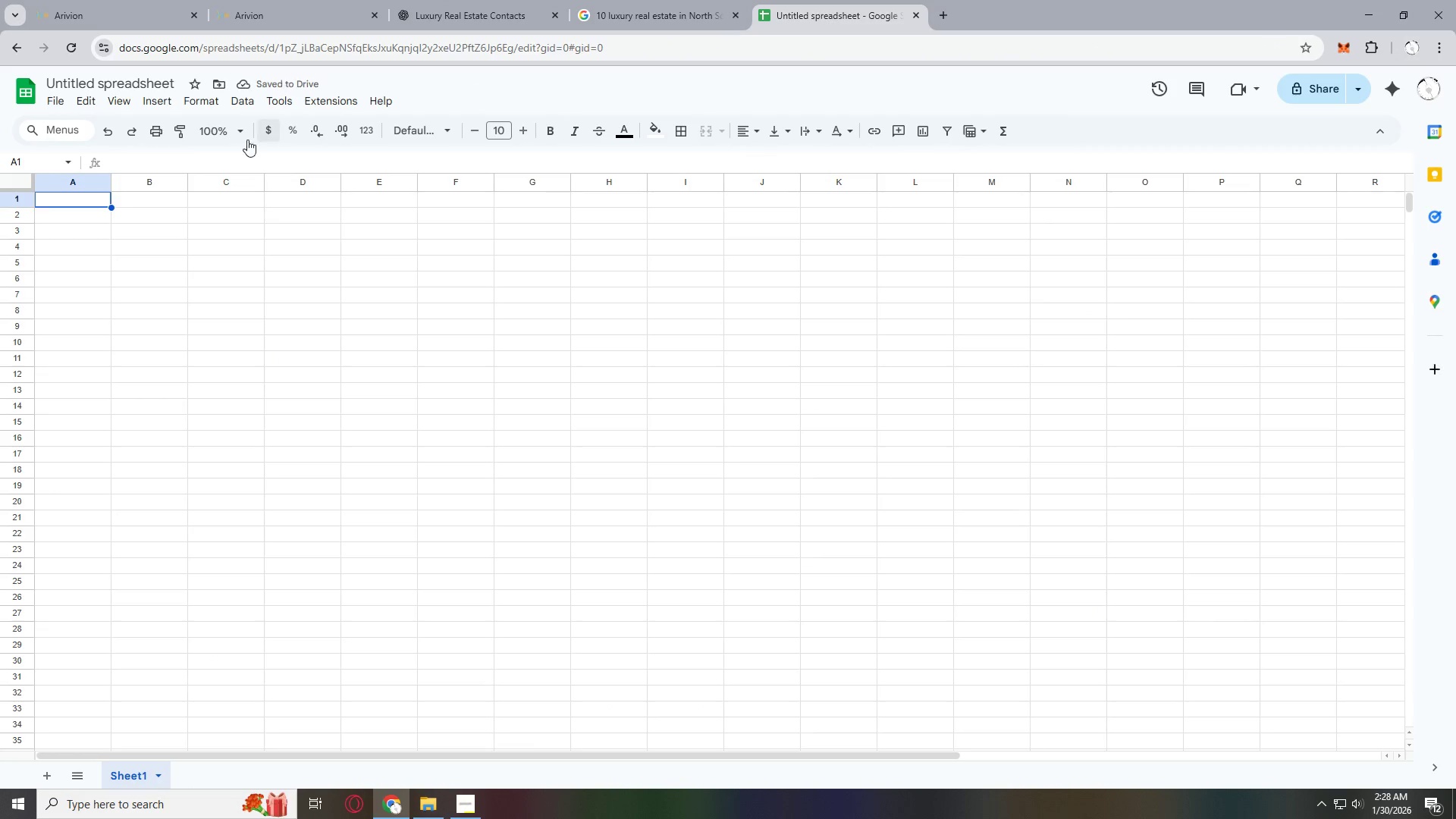 
key(Control+ControlLeft)
 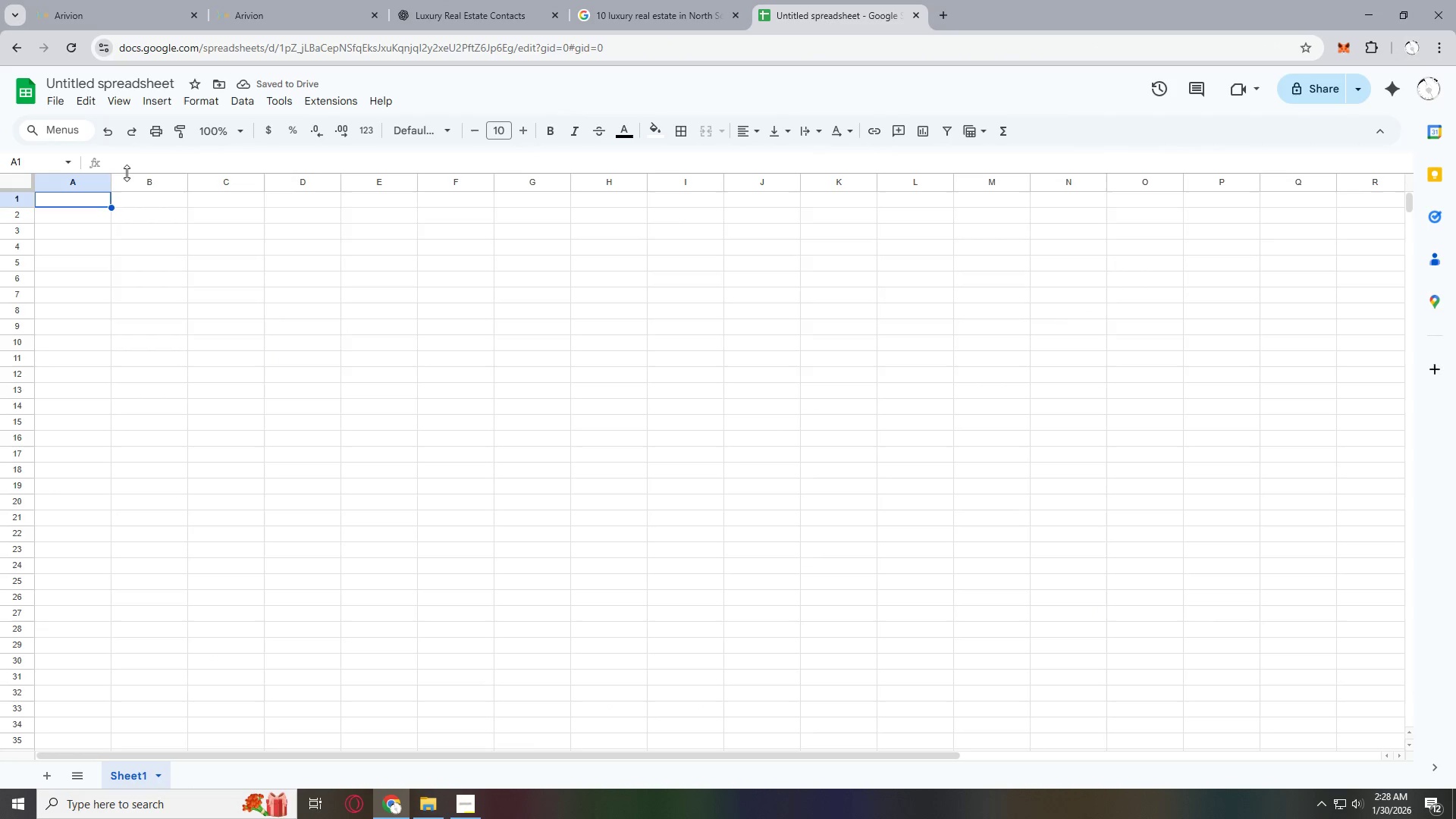 
key(Control+V)
 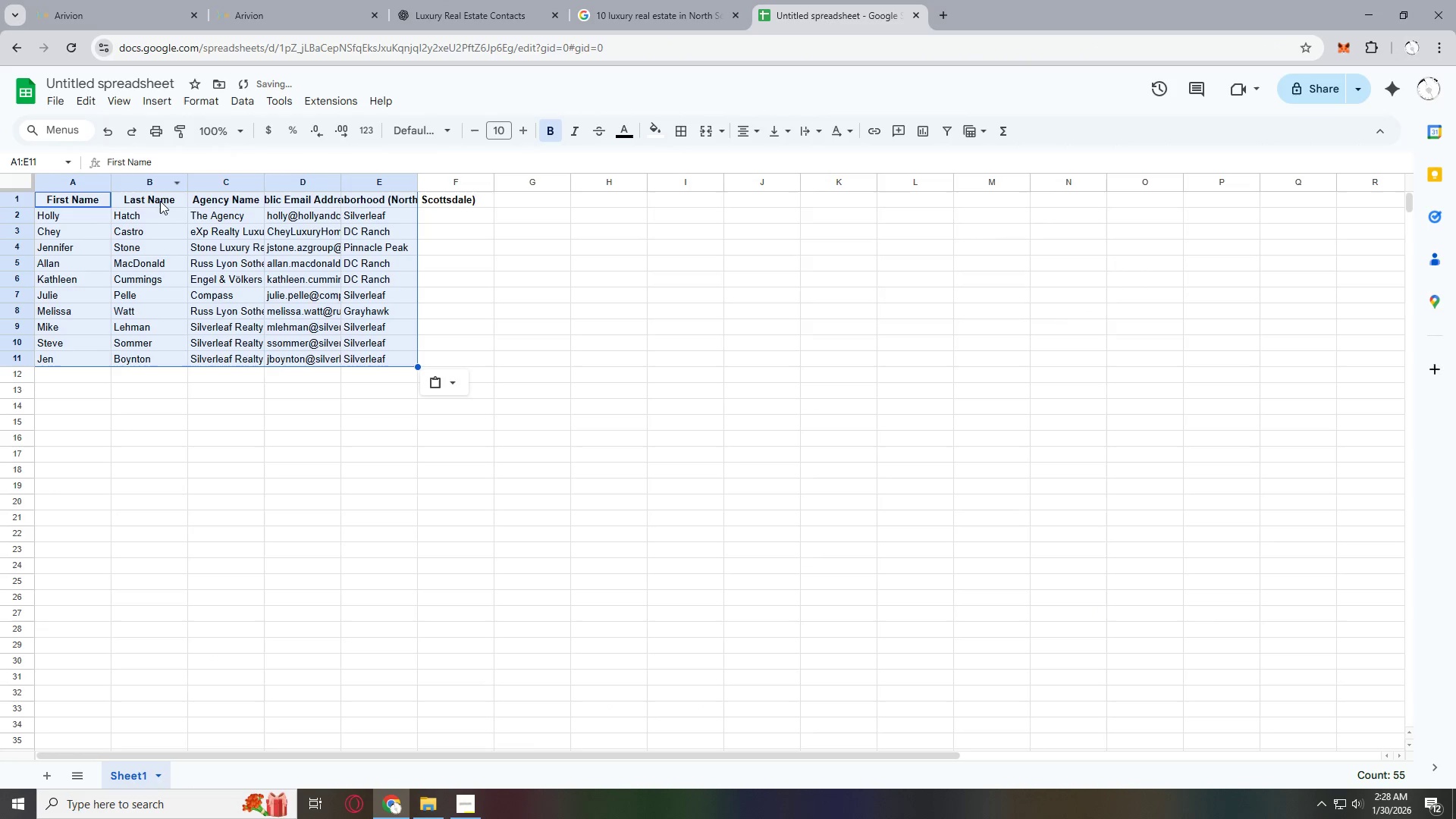 
left_click([293, 271])
 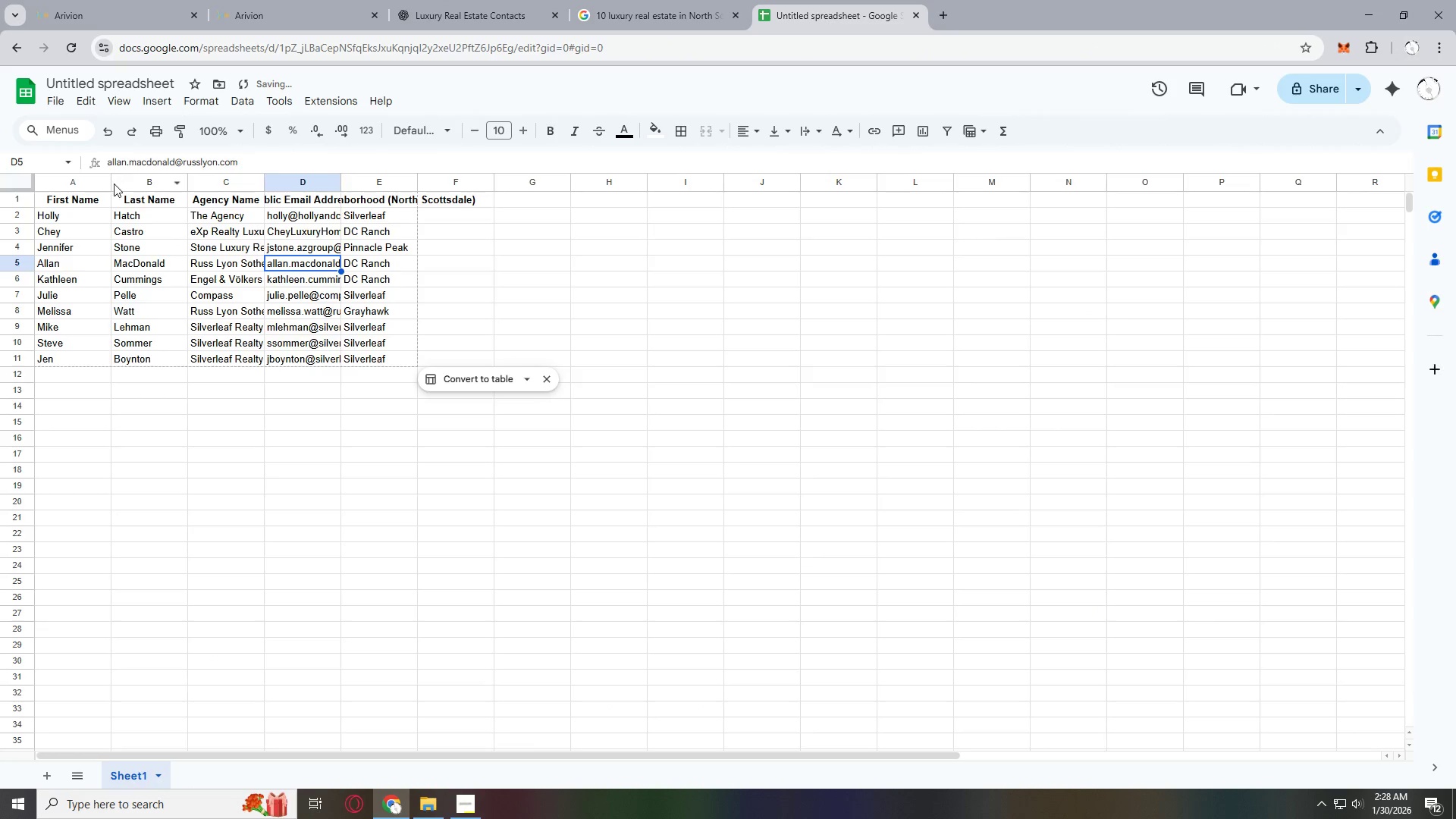 
left_click_drag(start_coordinate=[113, 183], to_coordinate=[134, 181])
 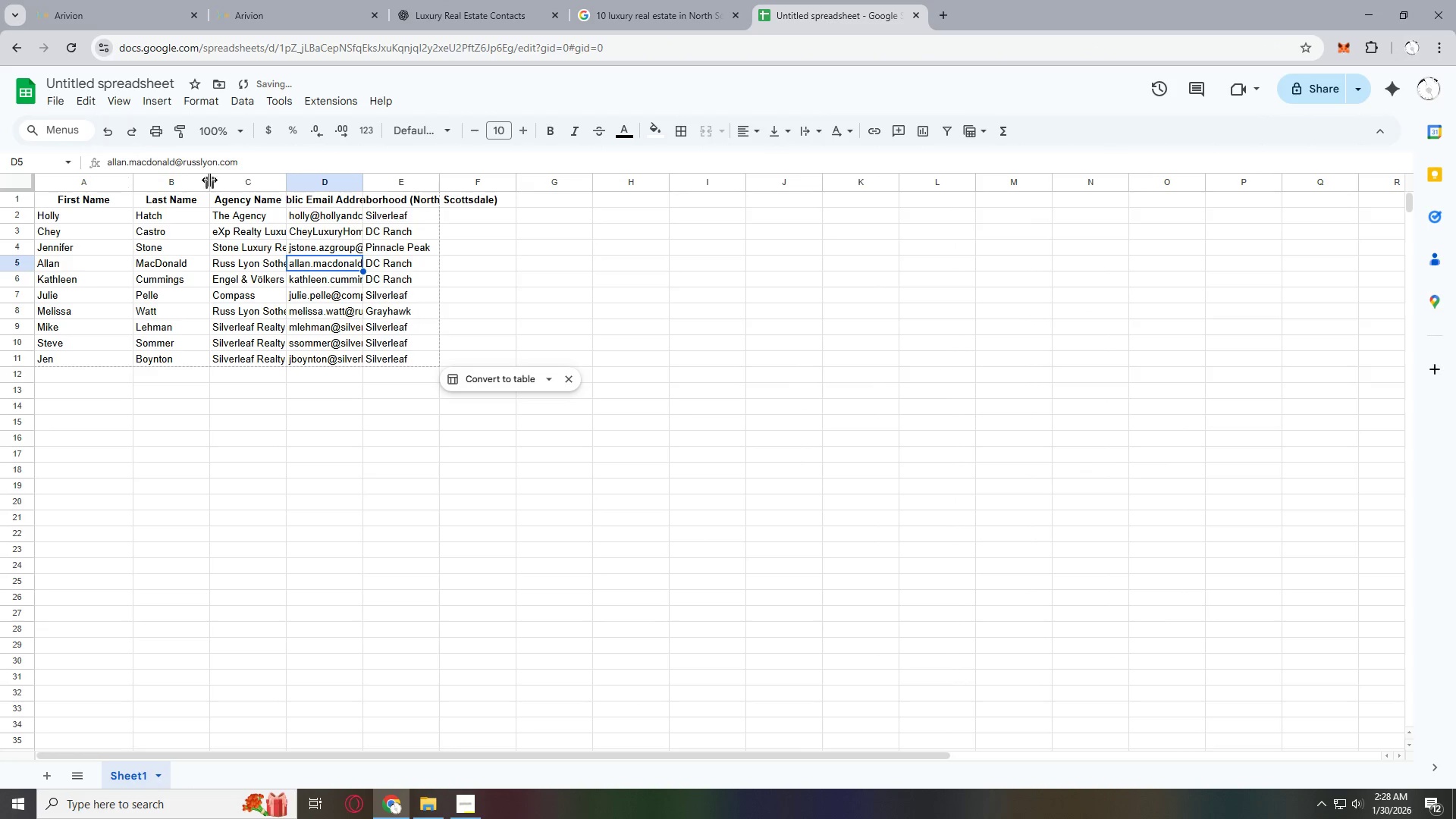 
left_click_drag(start_coordinate=[211, 179], to_coordinate=[221, 179])
 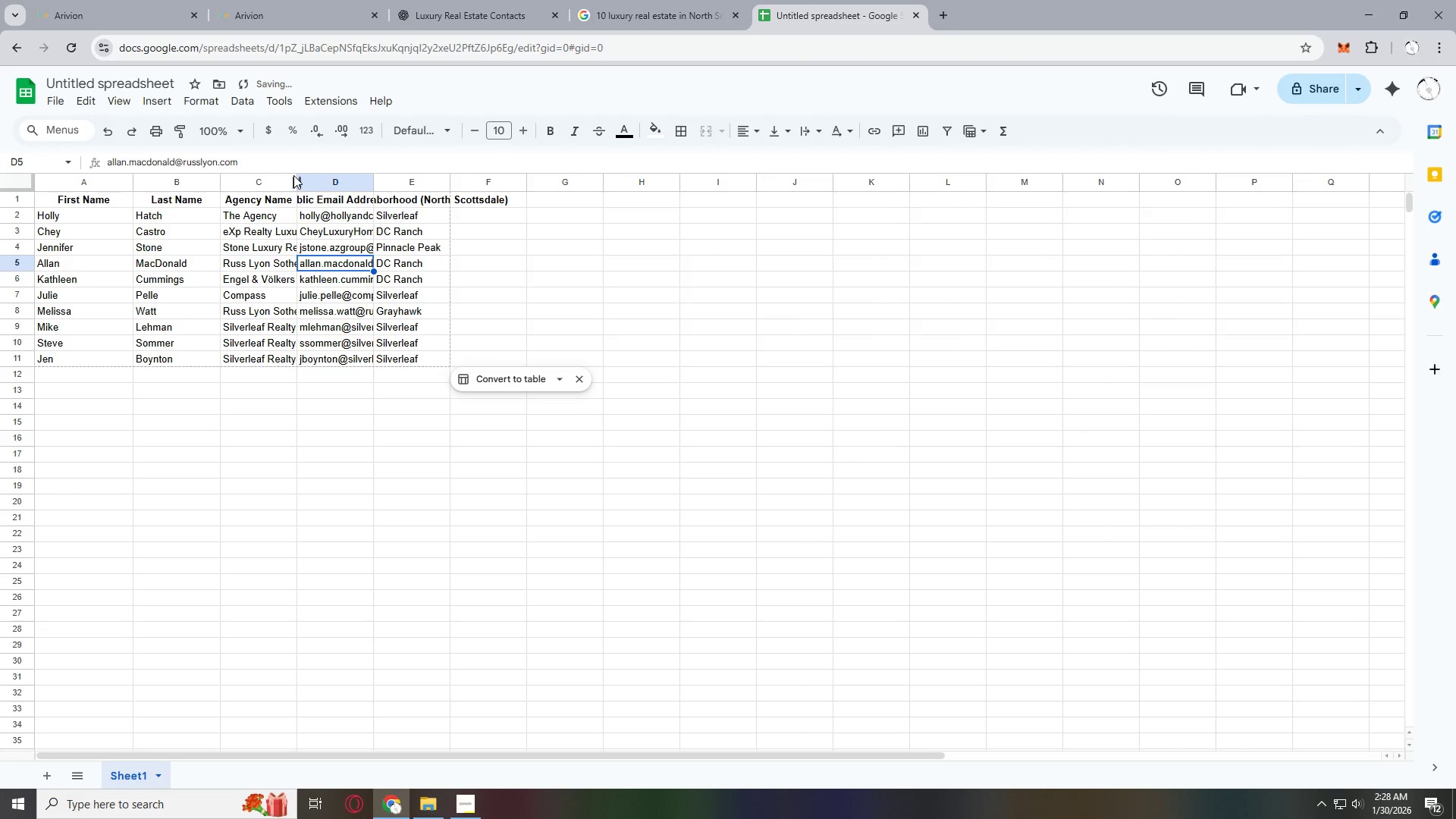 
left_click([295, 176])
 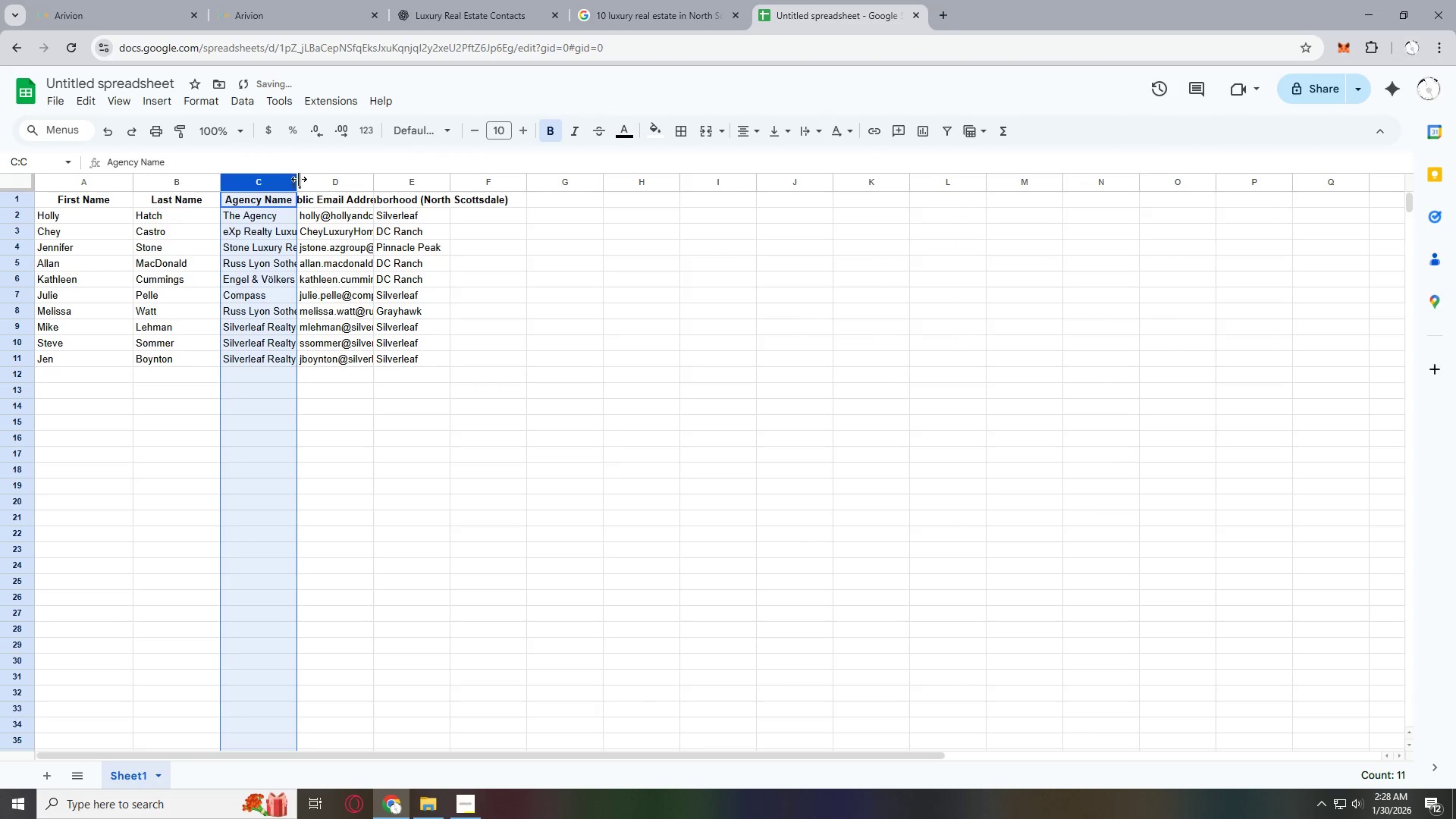 
left_click_drag(start_coordinate=[299, 180], to_coordinate=[369, 185])
 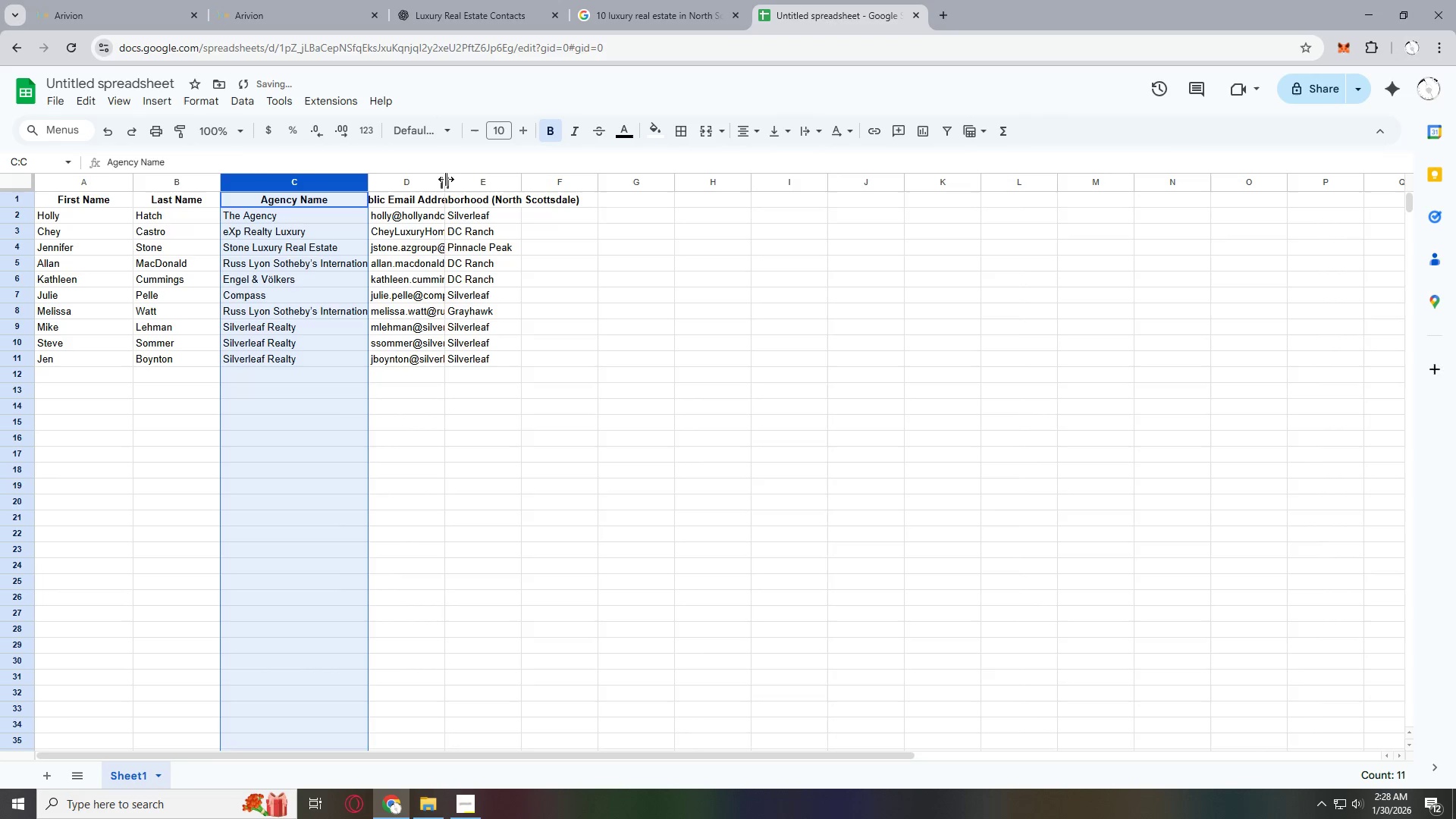 
left_click_drag(start_coordinate=[446, 179], to_coordinate=[597, 190])
 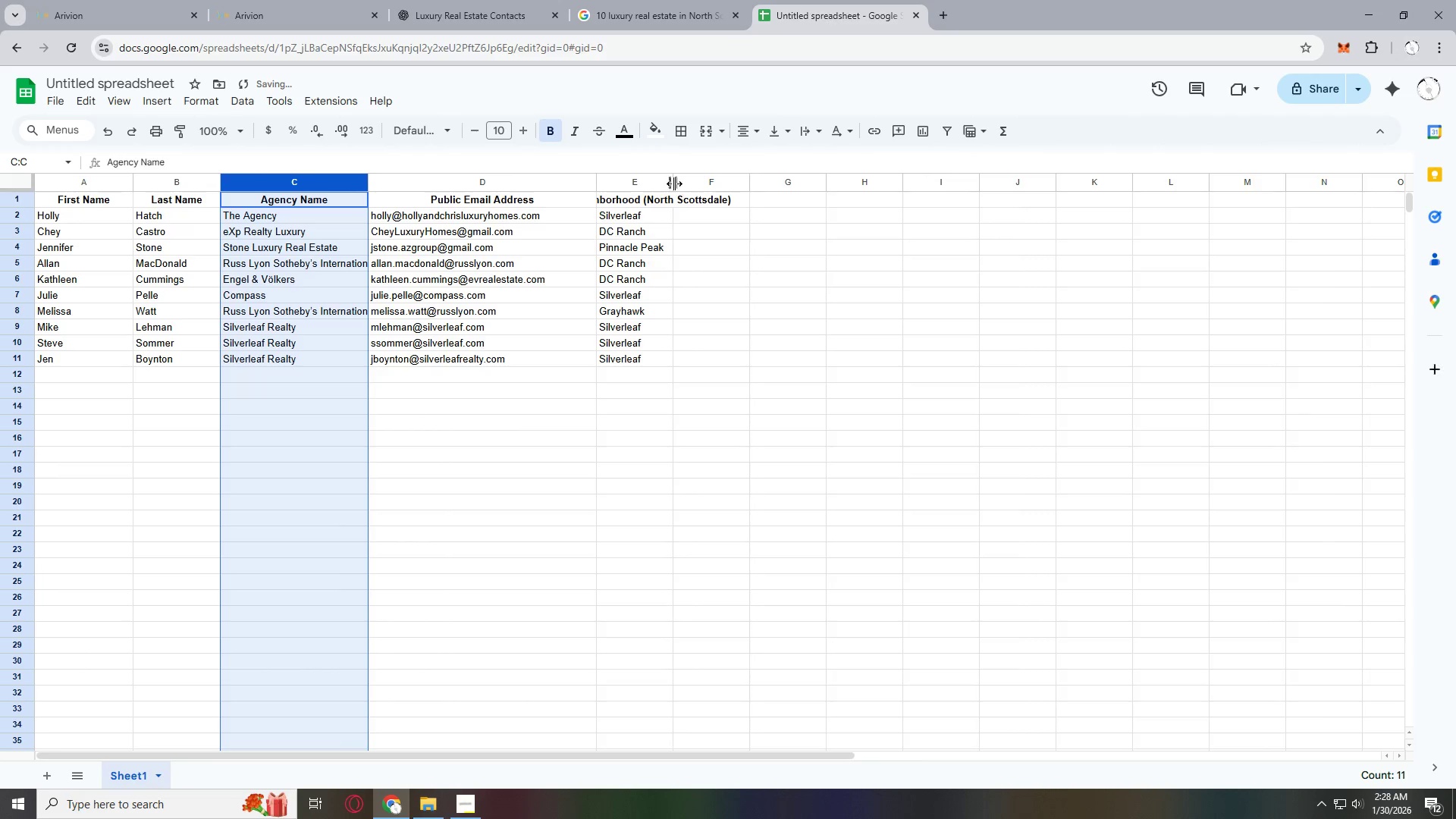 
left_click_drag(start_coordinate=[674, 184], to_coordinate=[703, 184])
 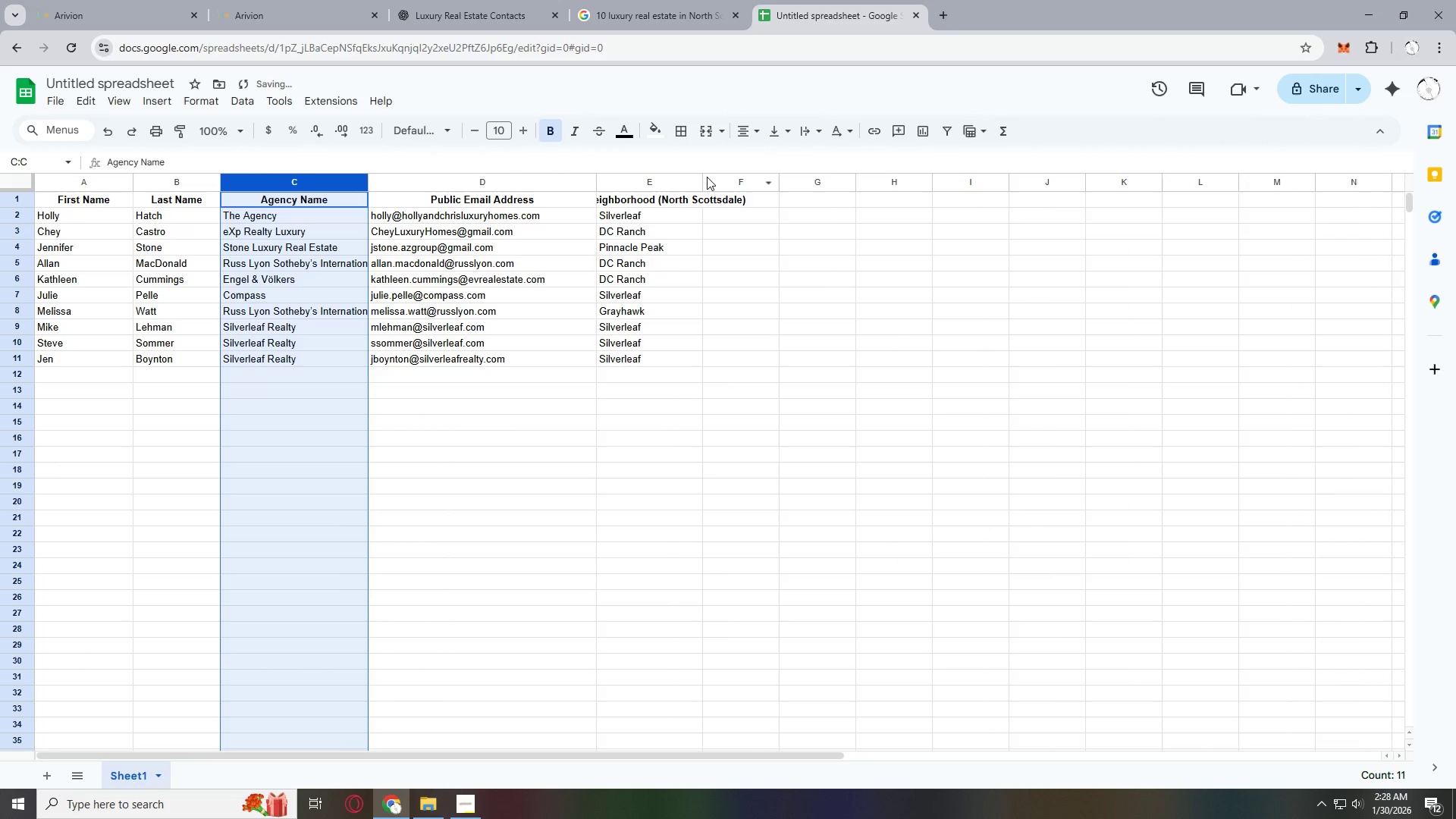 
left_click_drag(start_coordinate=[703, 178], to_coordinate=[752, 180])
 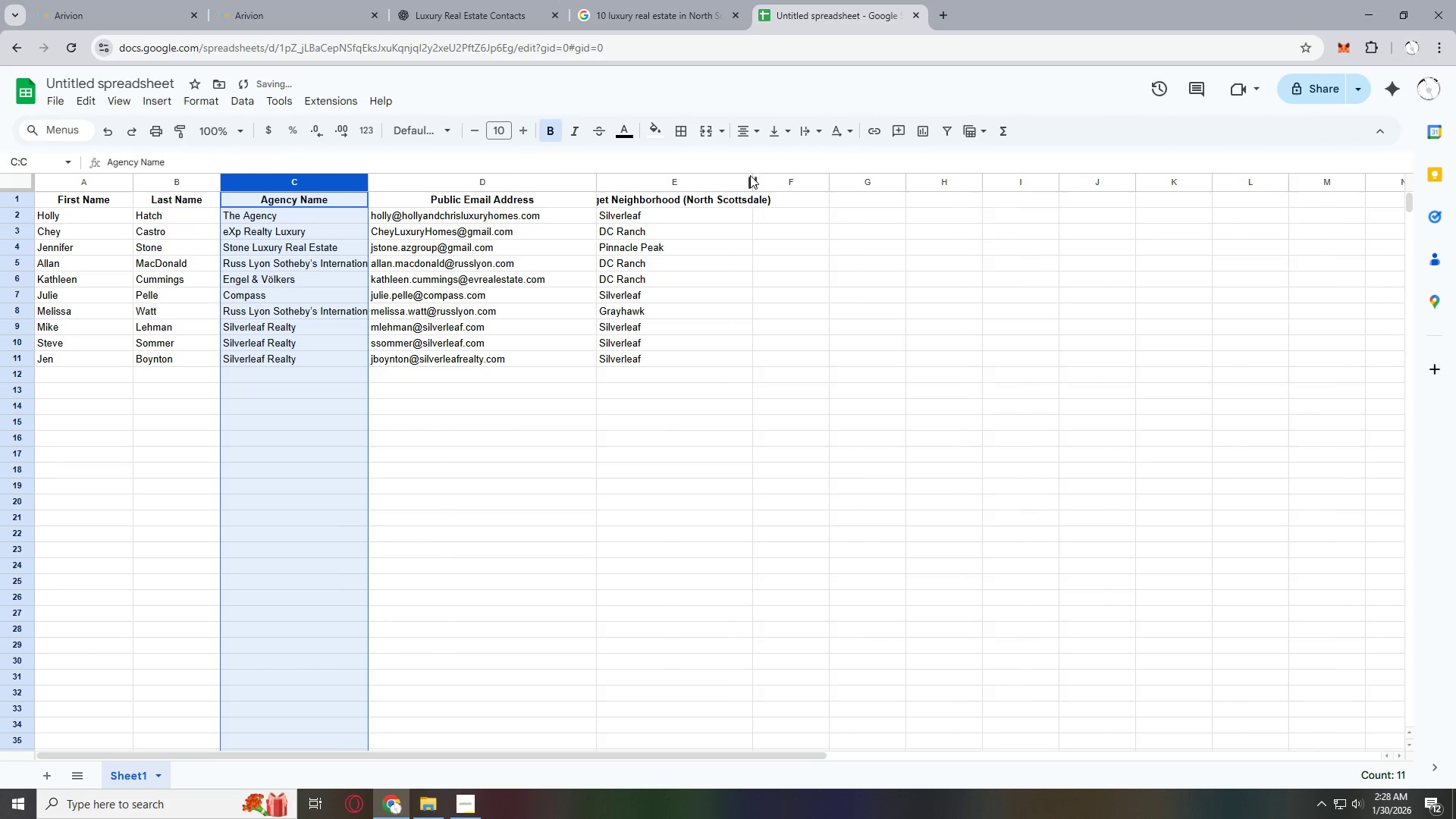 
left_click_drag(start_coordinate=[754, 180], to_coordinate=[864, 187])
 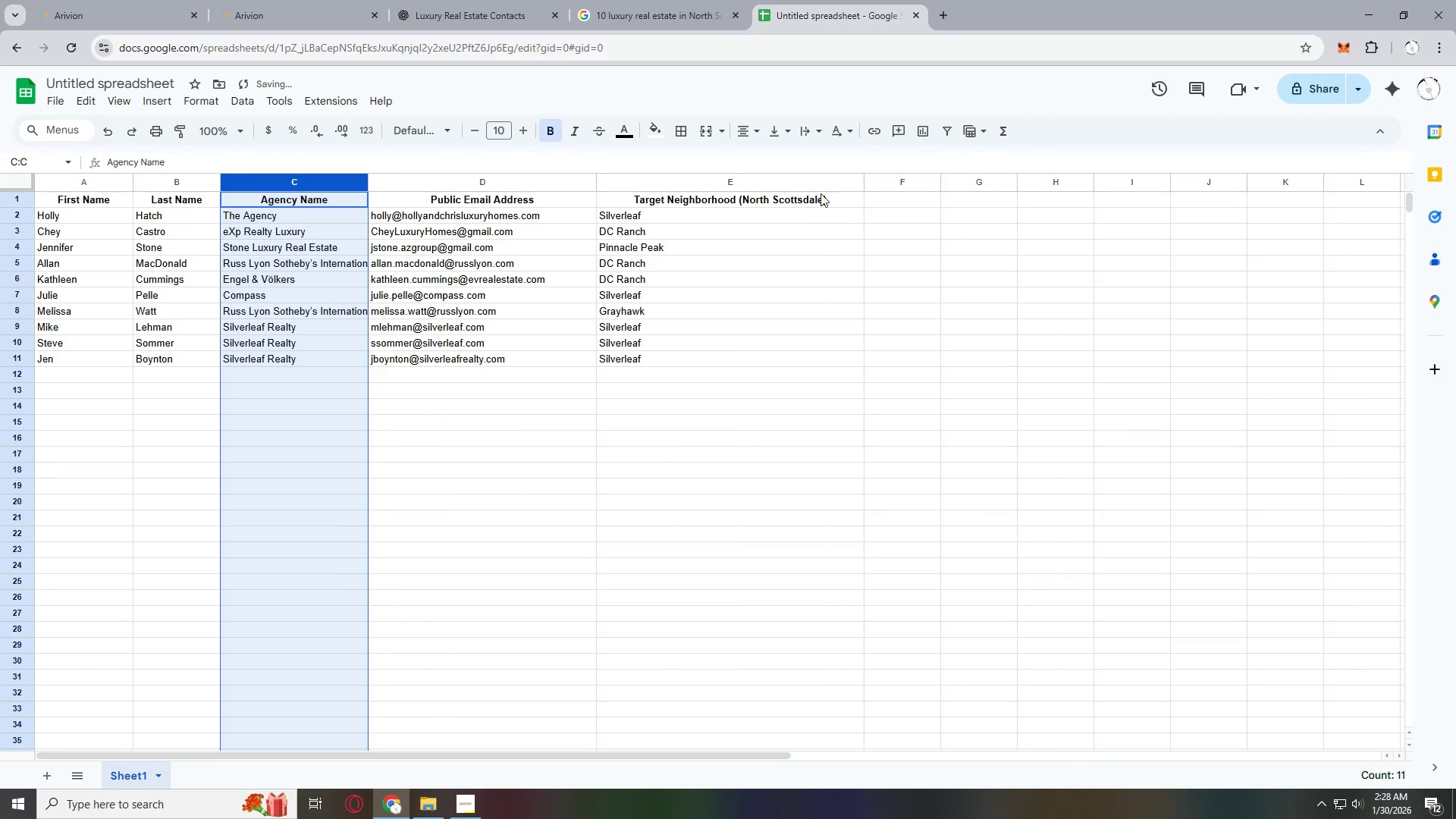 
left_click([745, 287])
 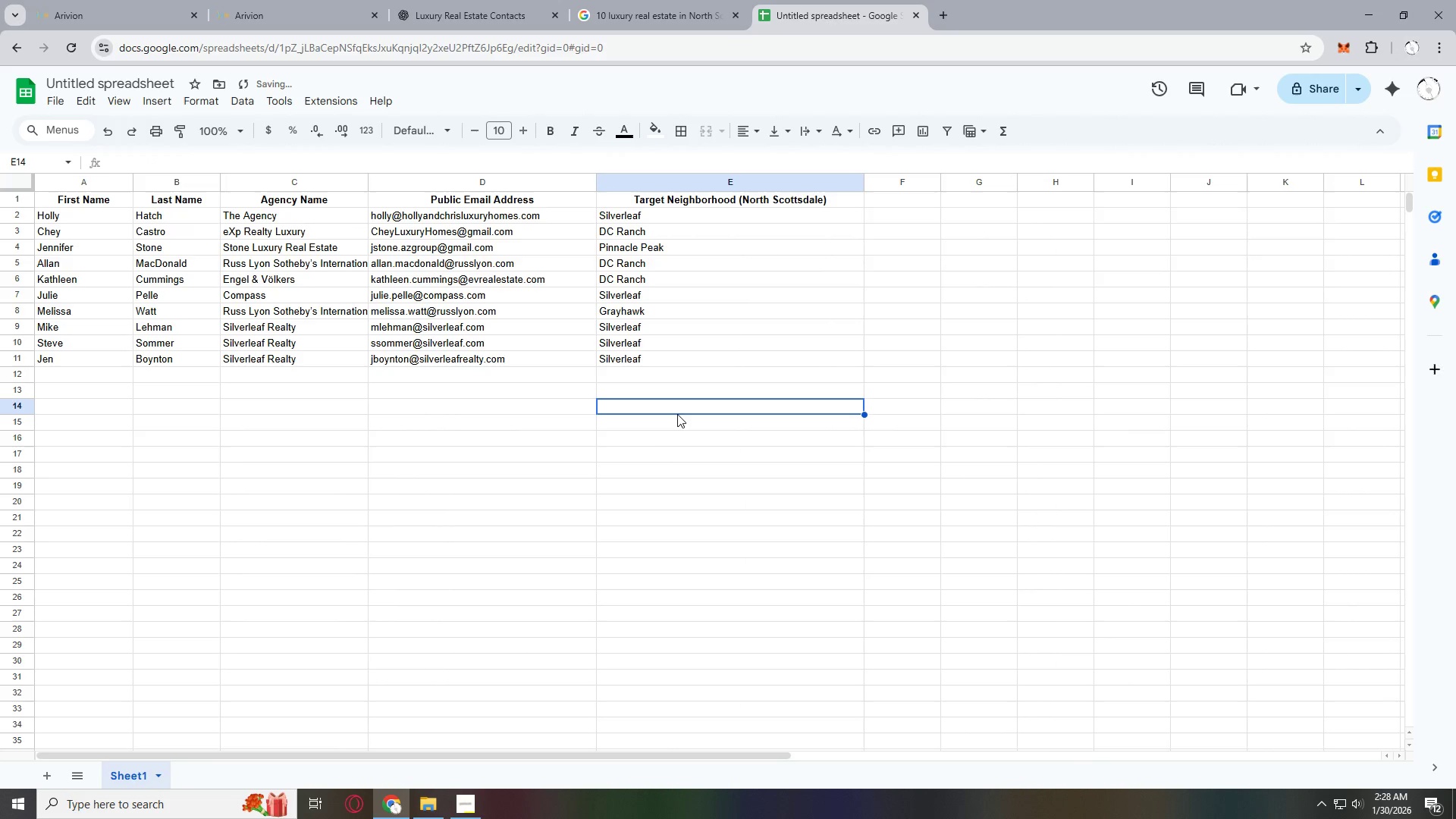 
double_click([554, 456])
 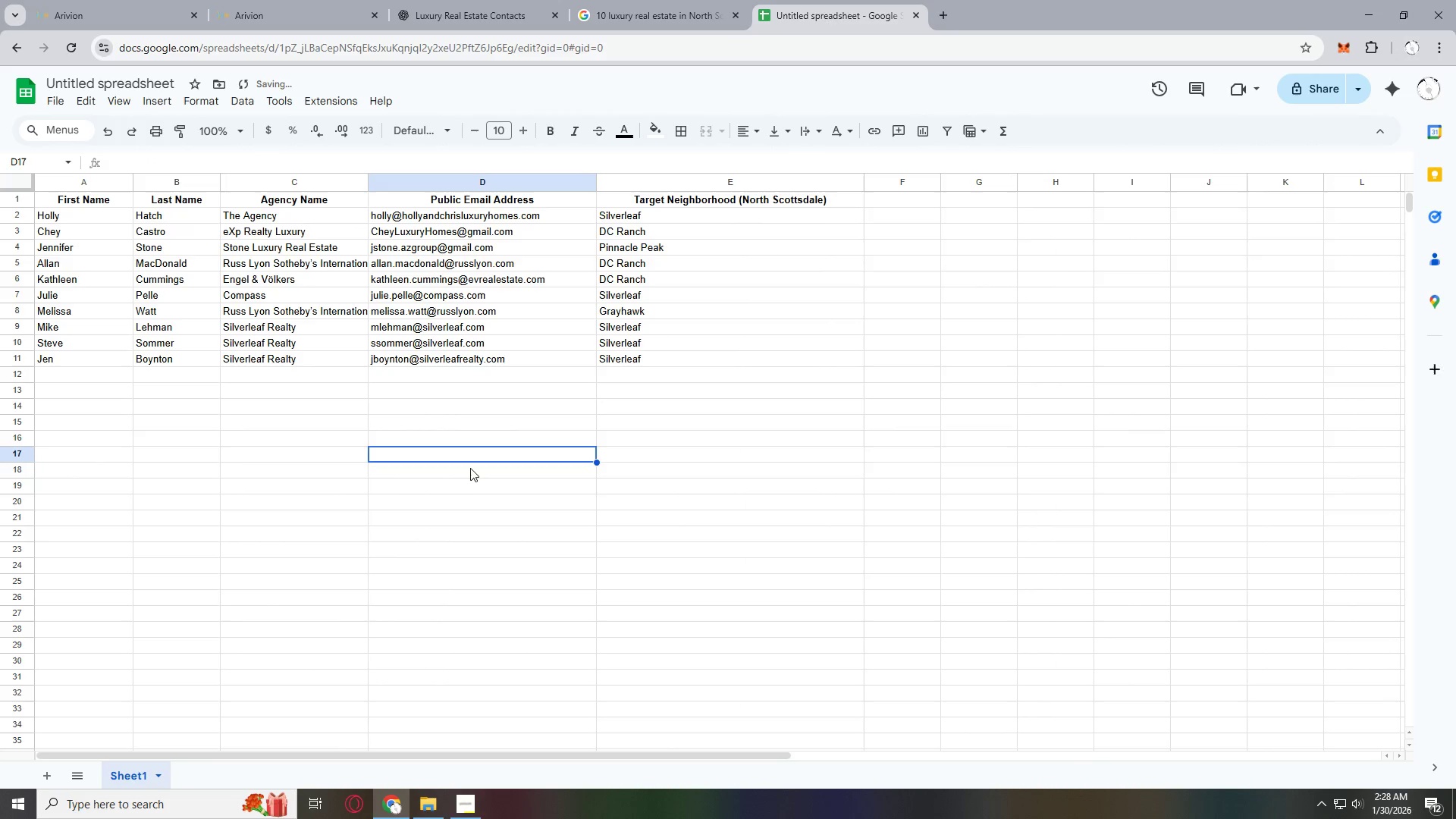 
triple_click([455, 479])
 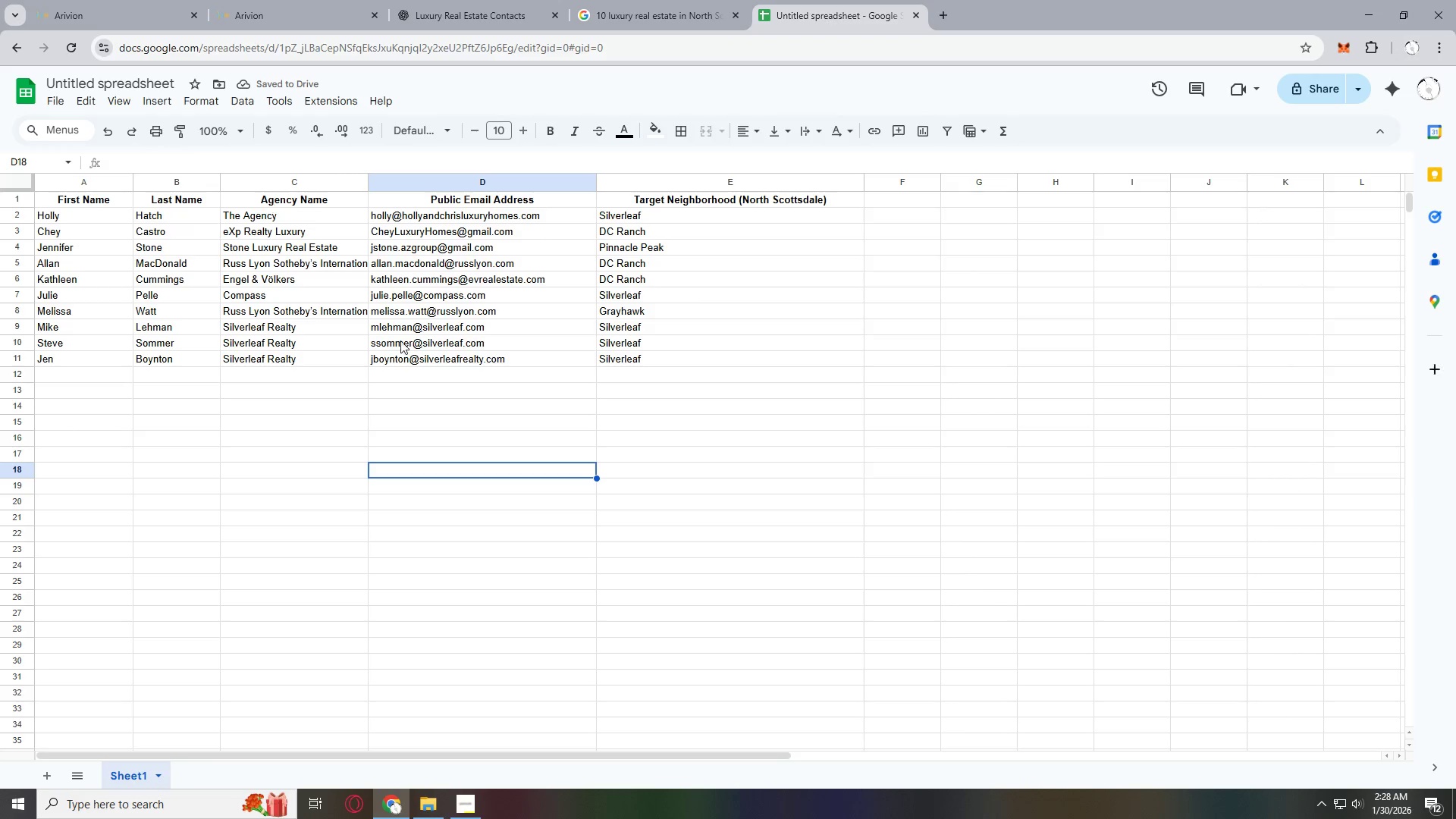 
left_click([465, 789])